 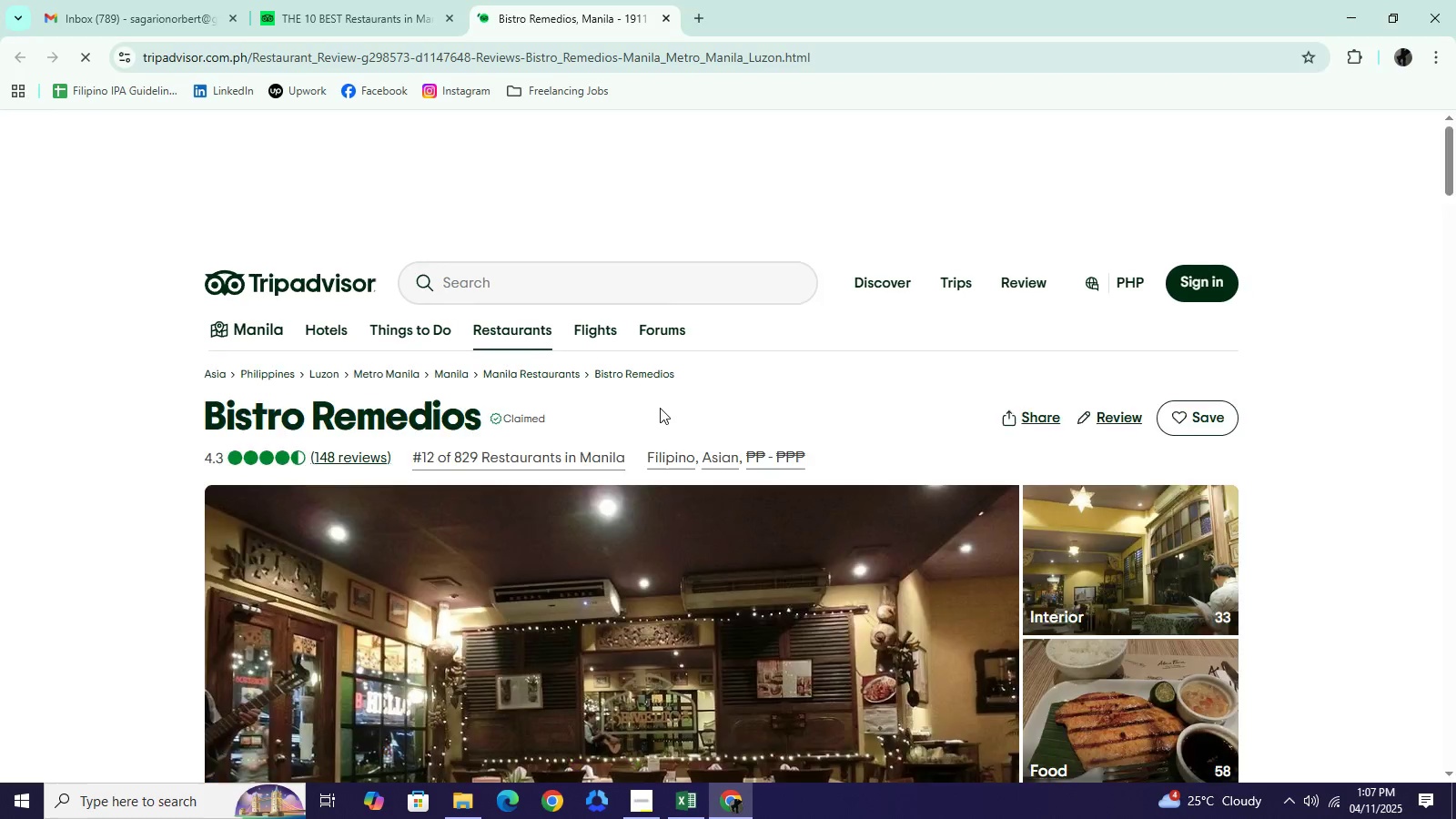 
scroll: coordinate [606, 482], scroll_direction: down, amount: 8.0
 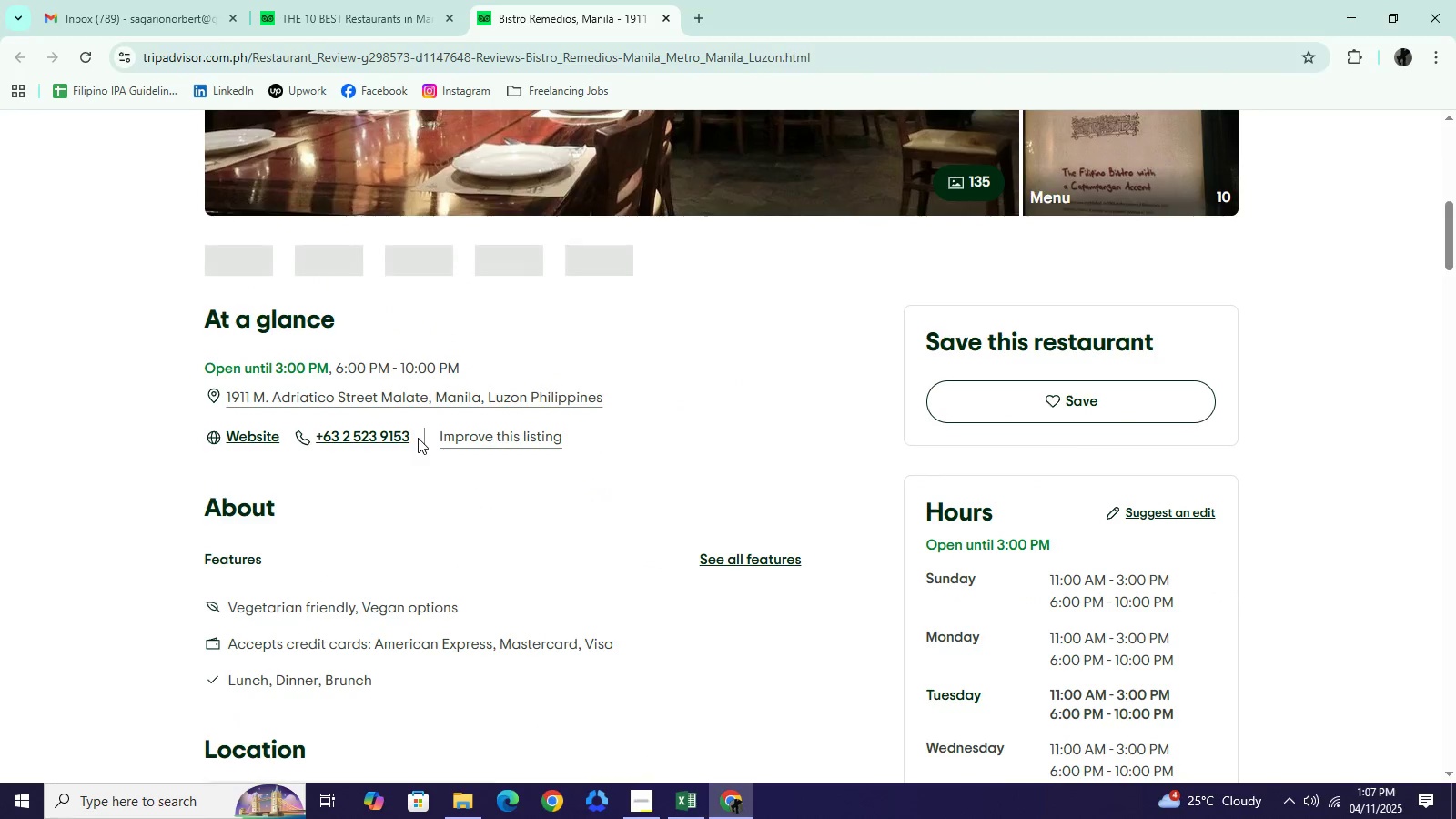 
left_click_drag(start_coordinate=[418, 438], to_coordinate=[317, 434])
 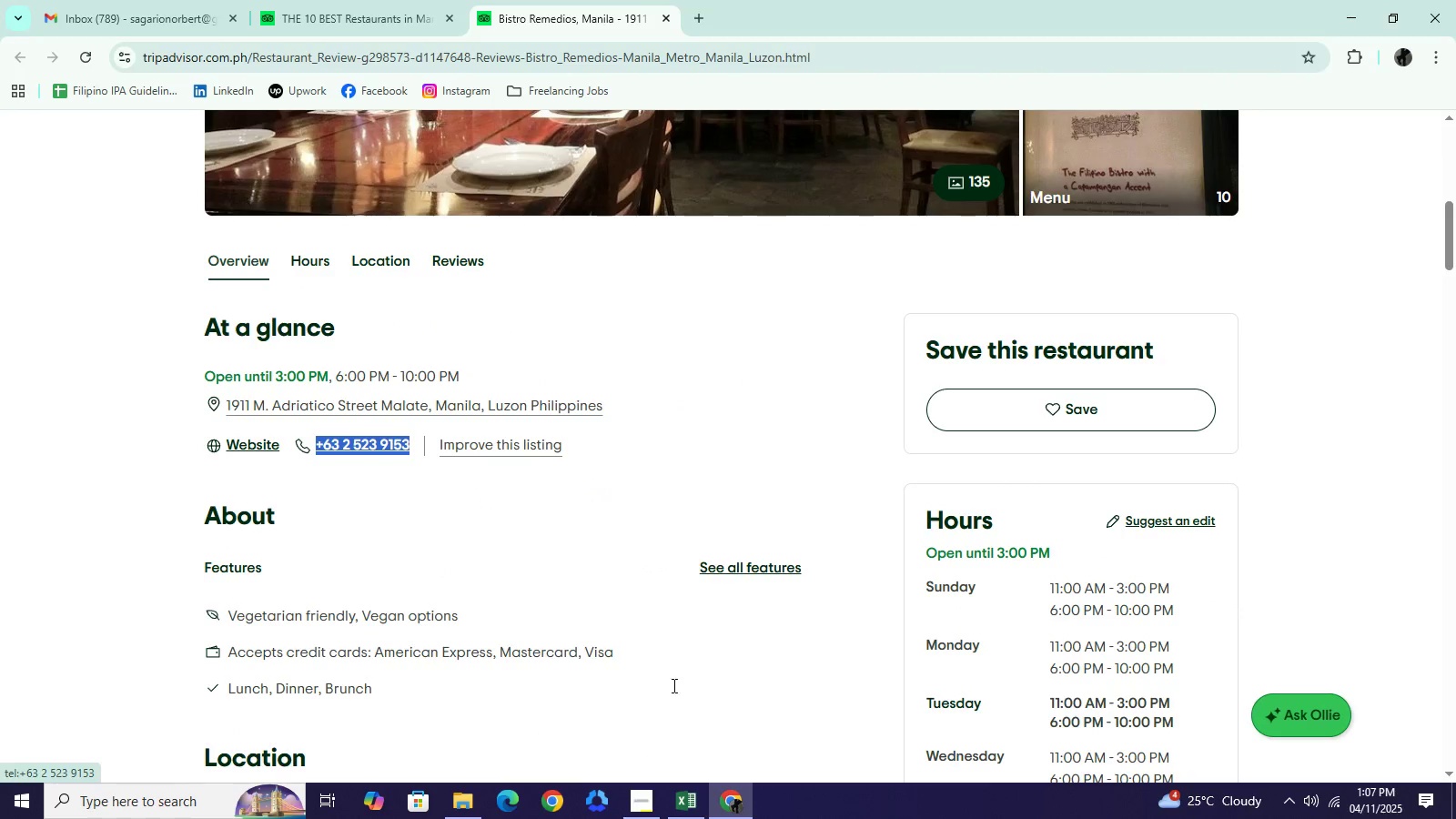 
key(Control+C)
 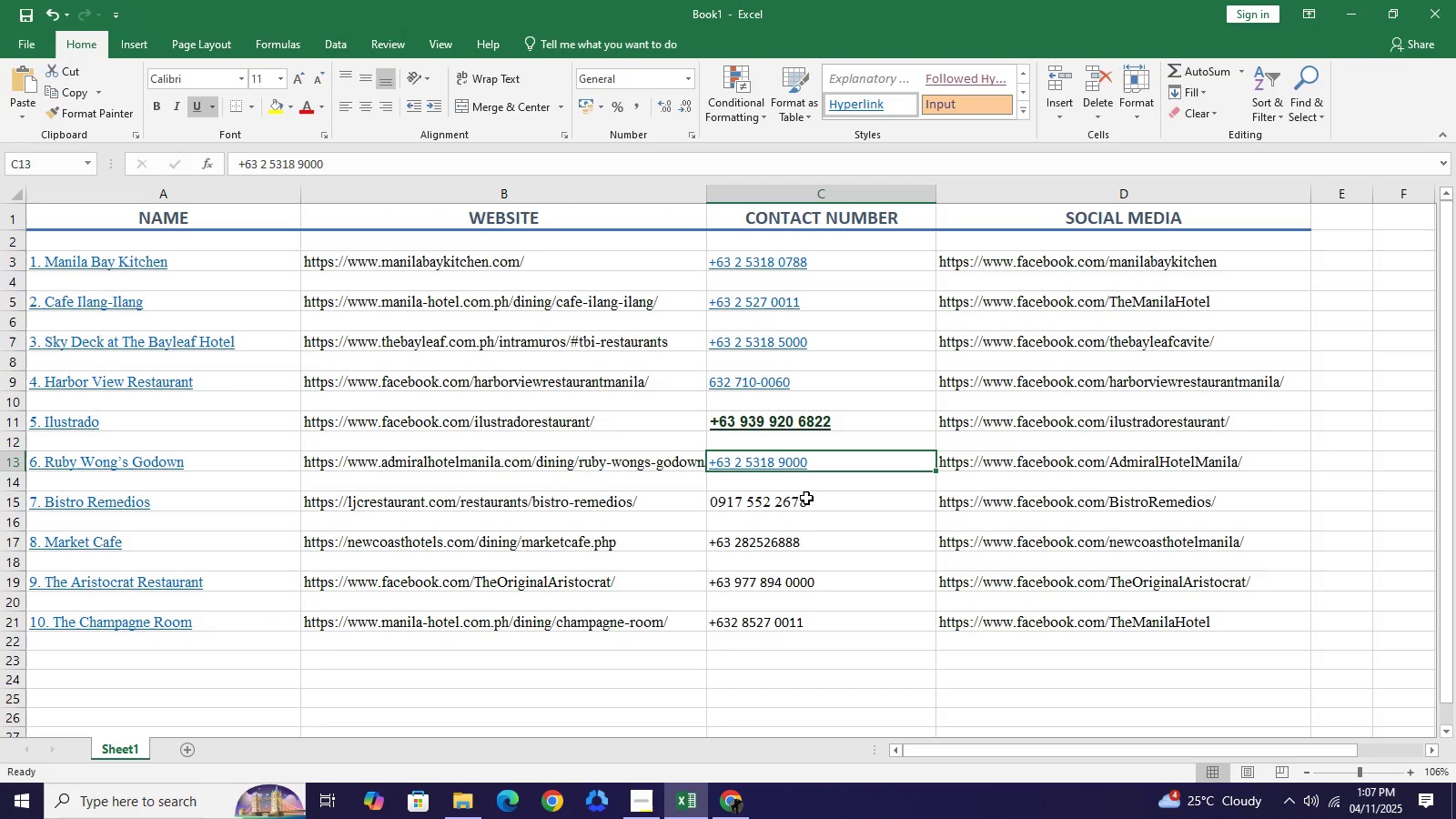 
left_click([806, 498])
 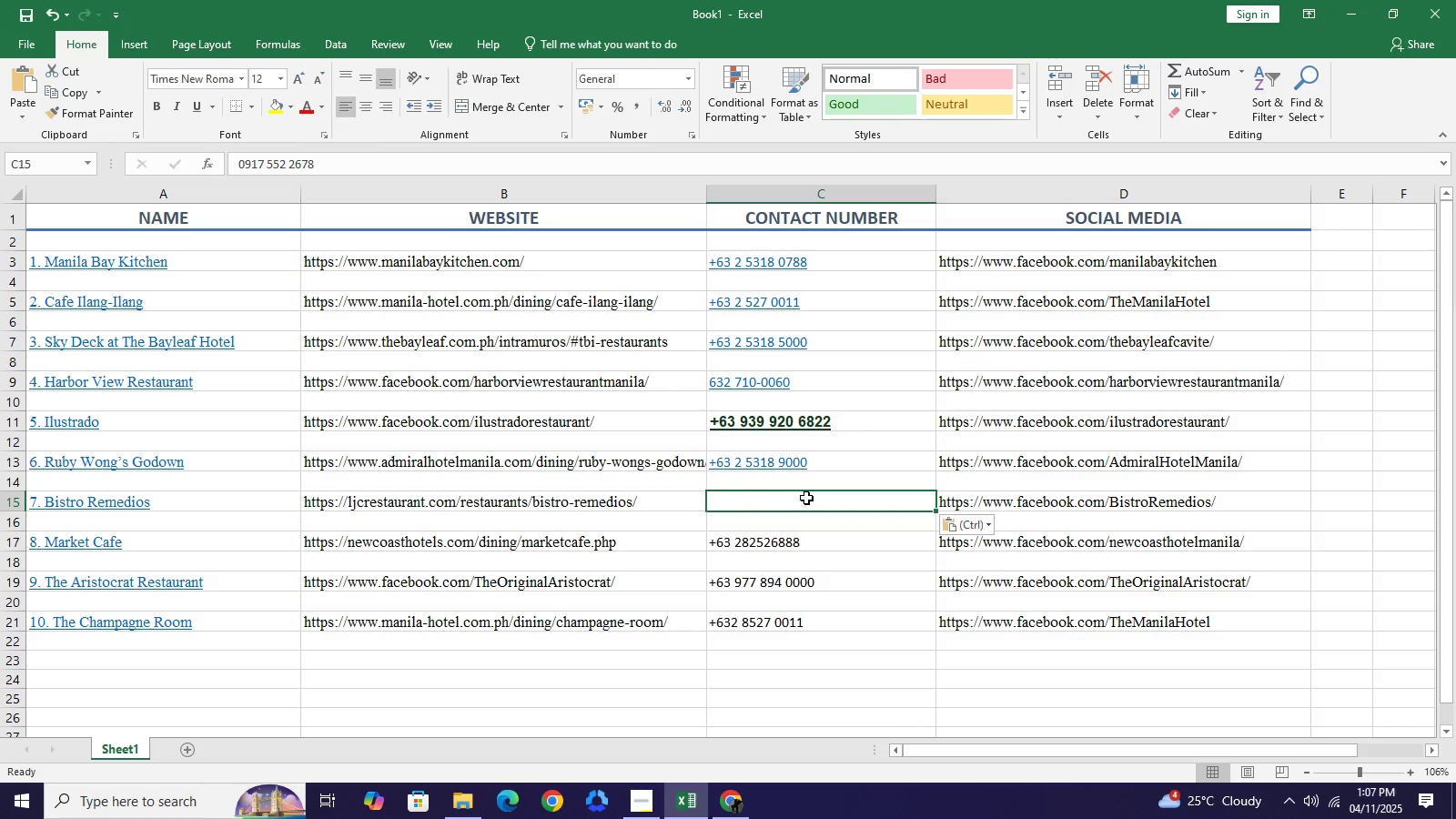 
key(Control+V)
 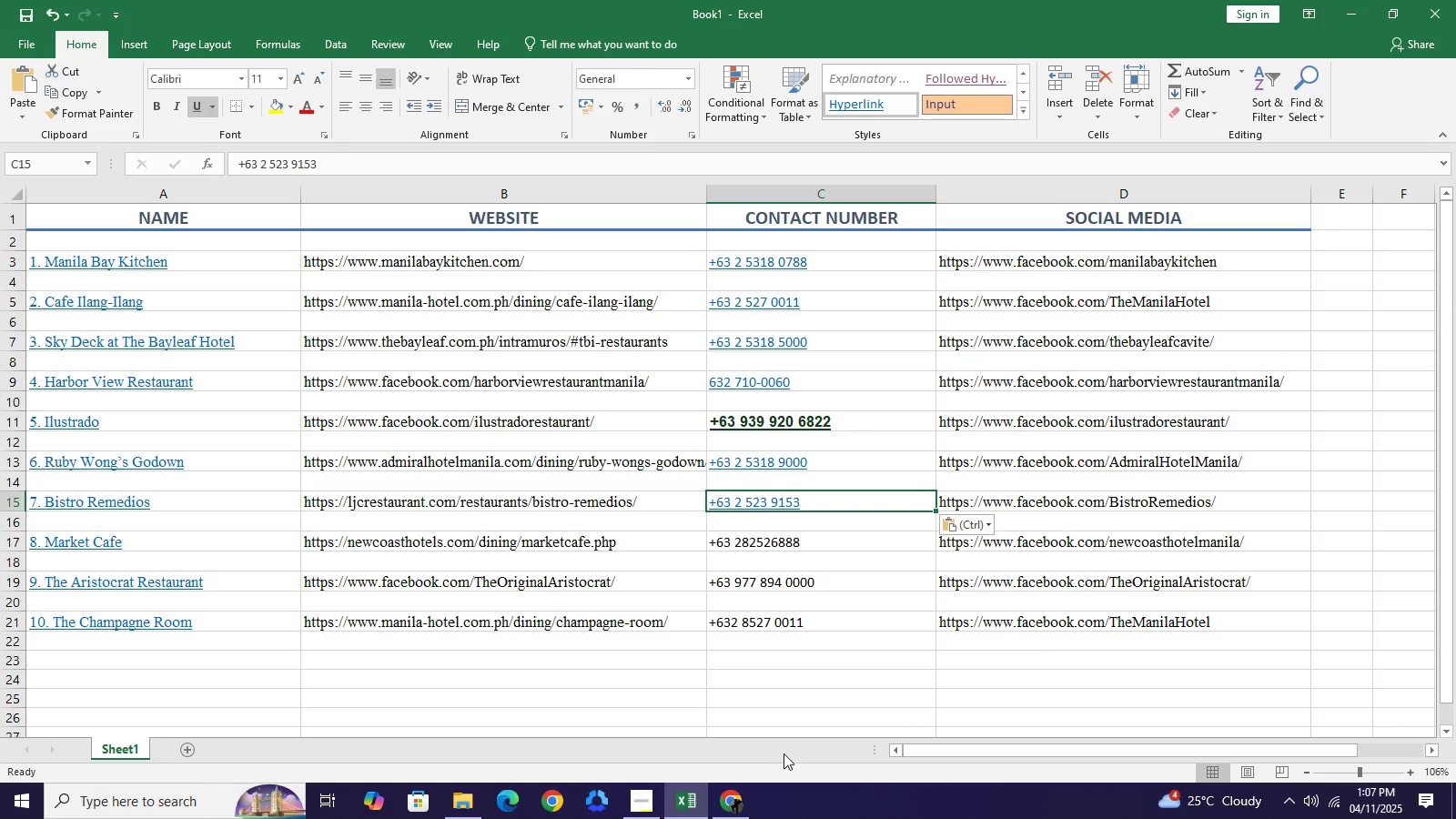 
mouse_move([745, 788])
 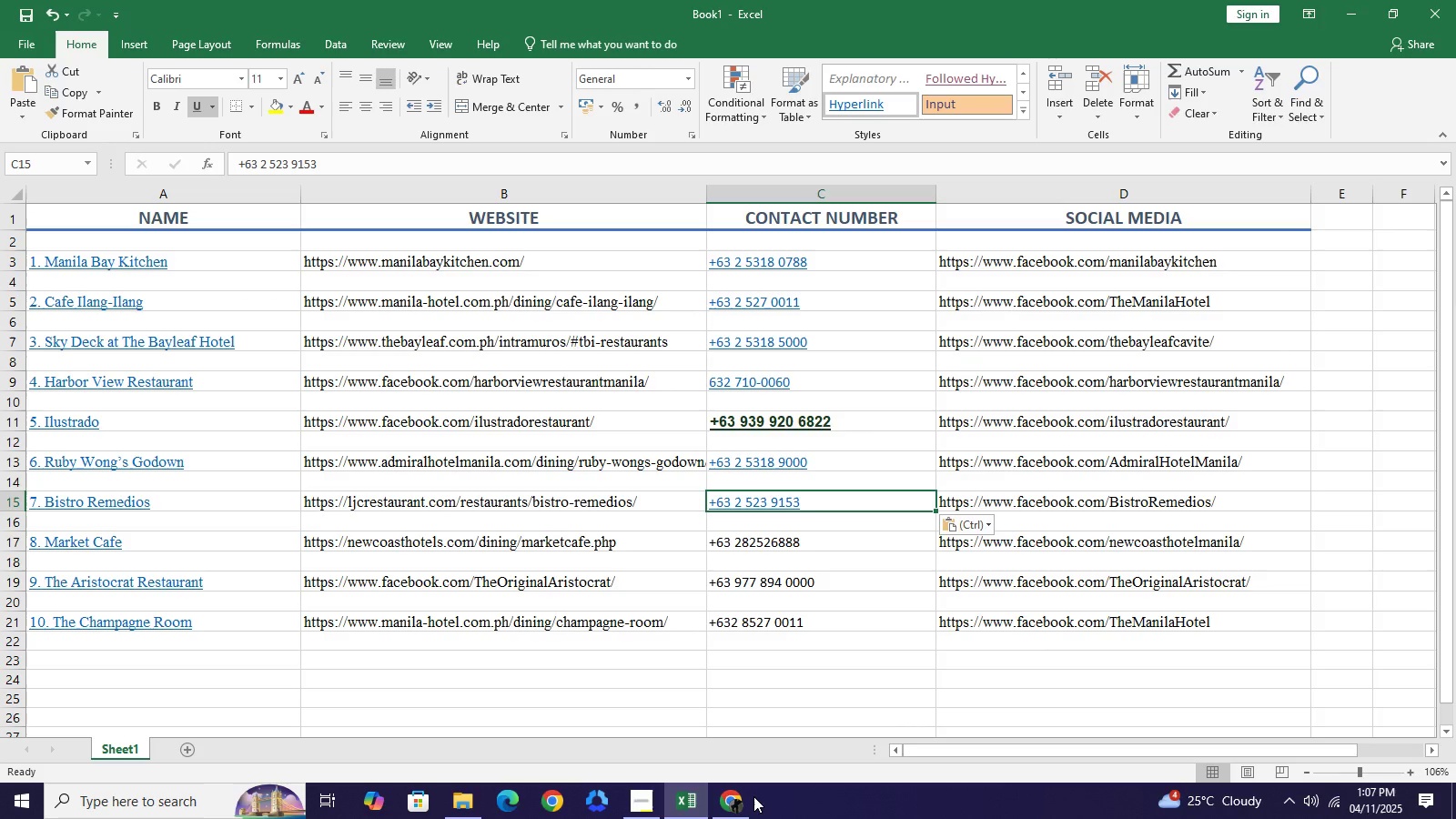 
wait(9.17)
 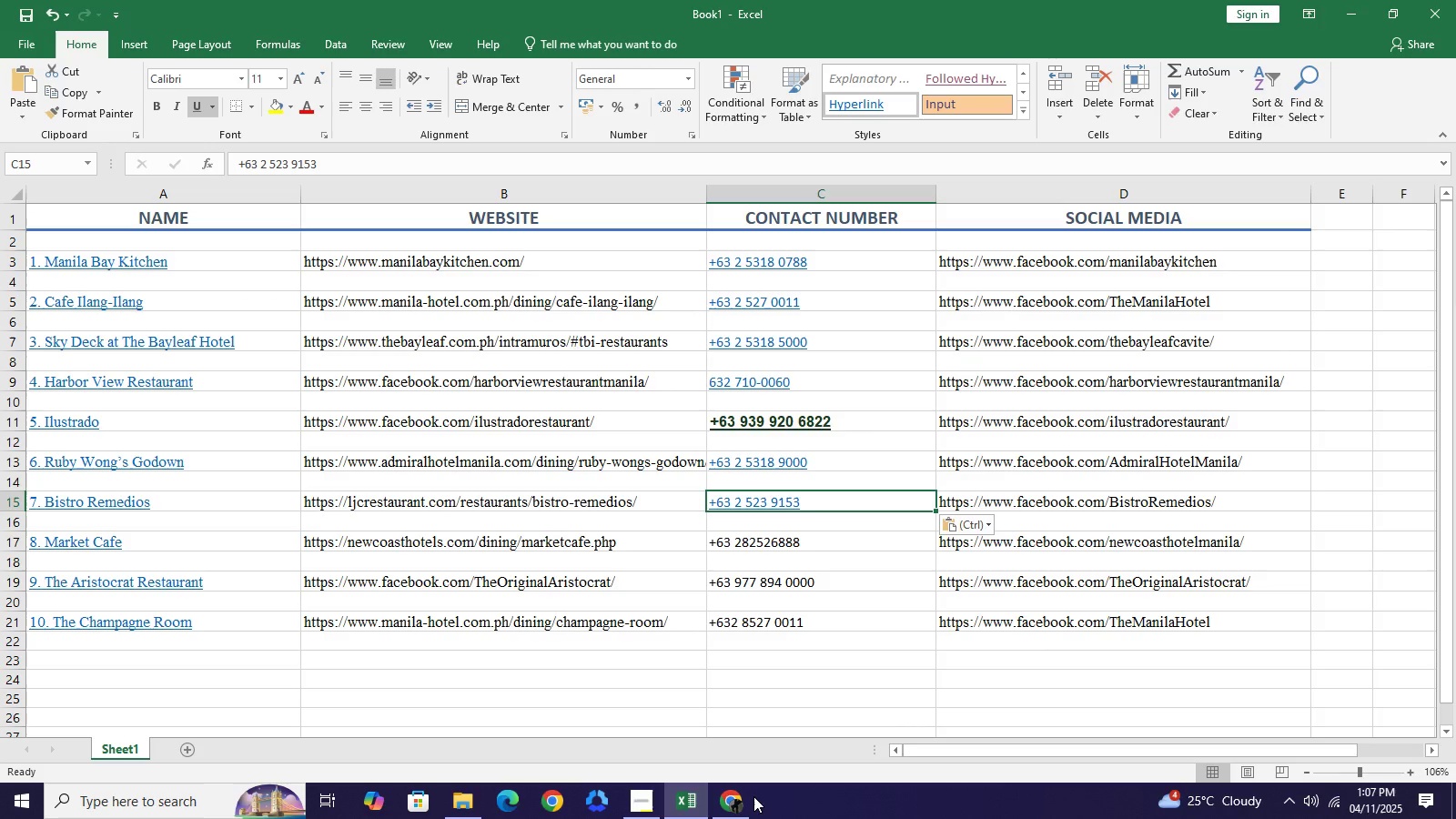 
scroll: coordinate [771, 445], scroll_direction: down, amount: 8.0
 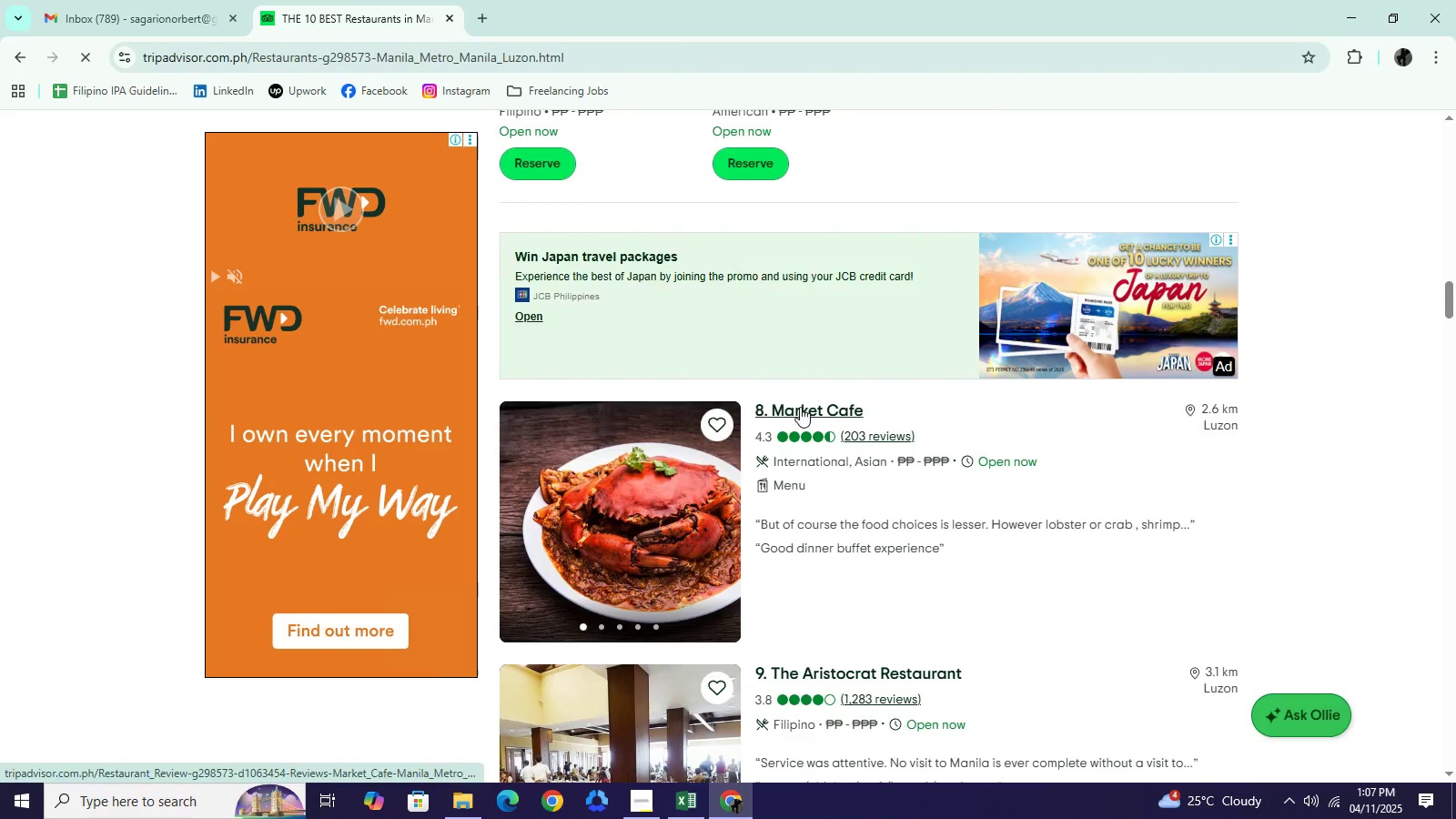 
left_click([800, 407])
 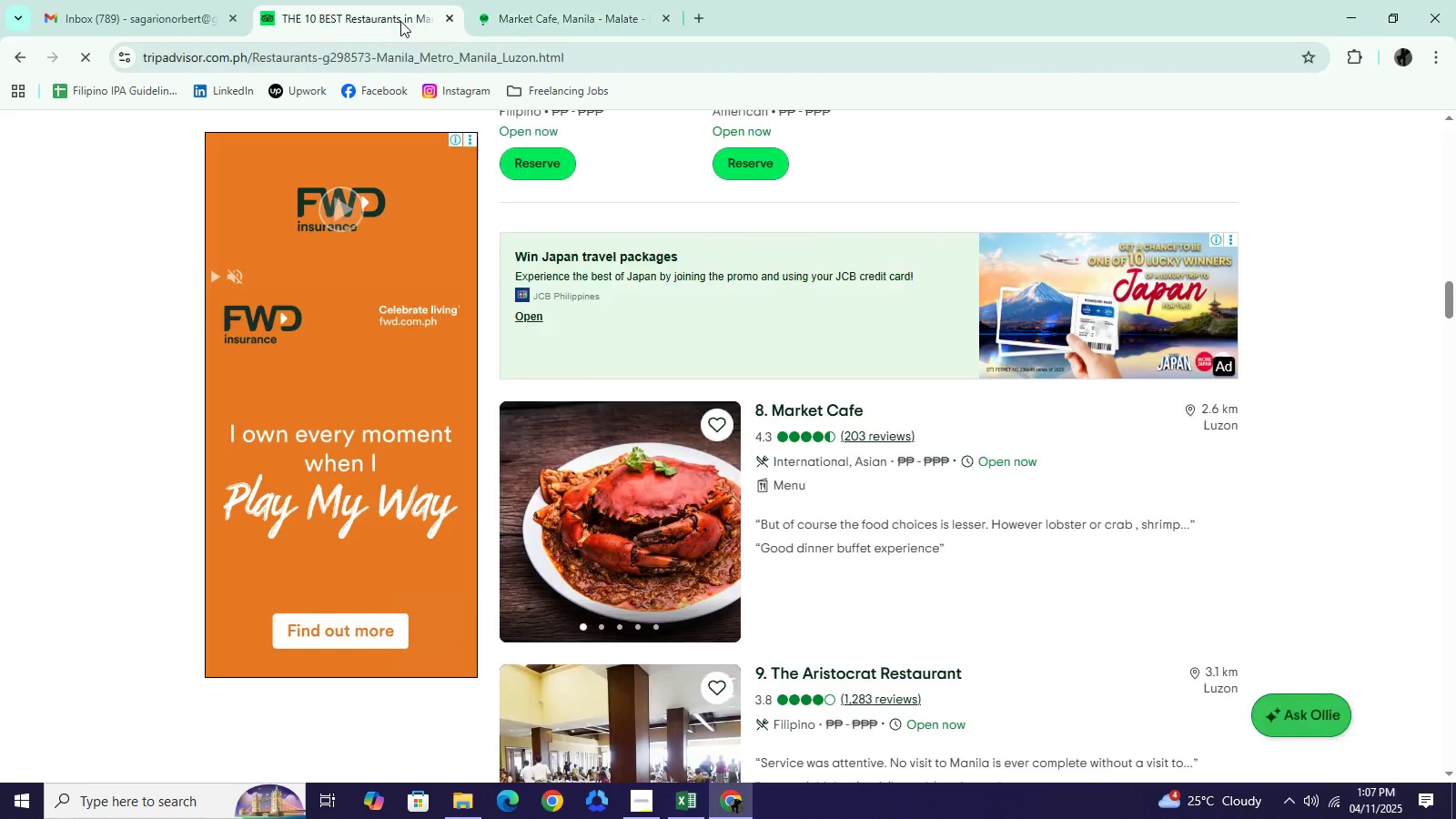 
left_click([400, 17])
 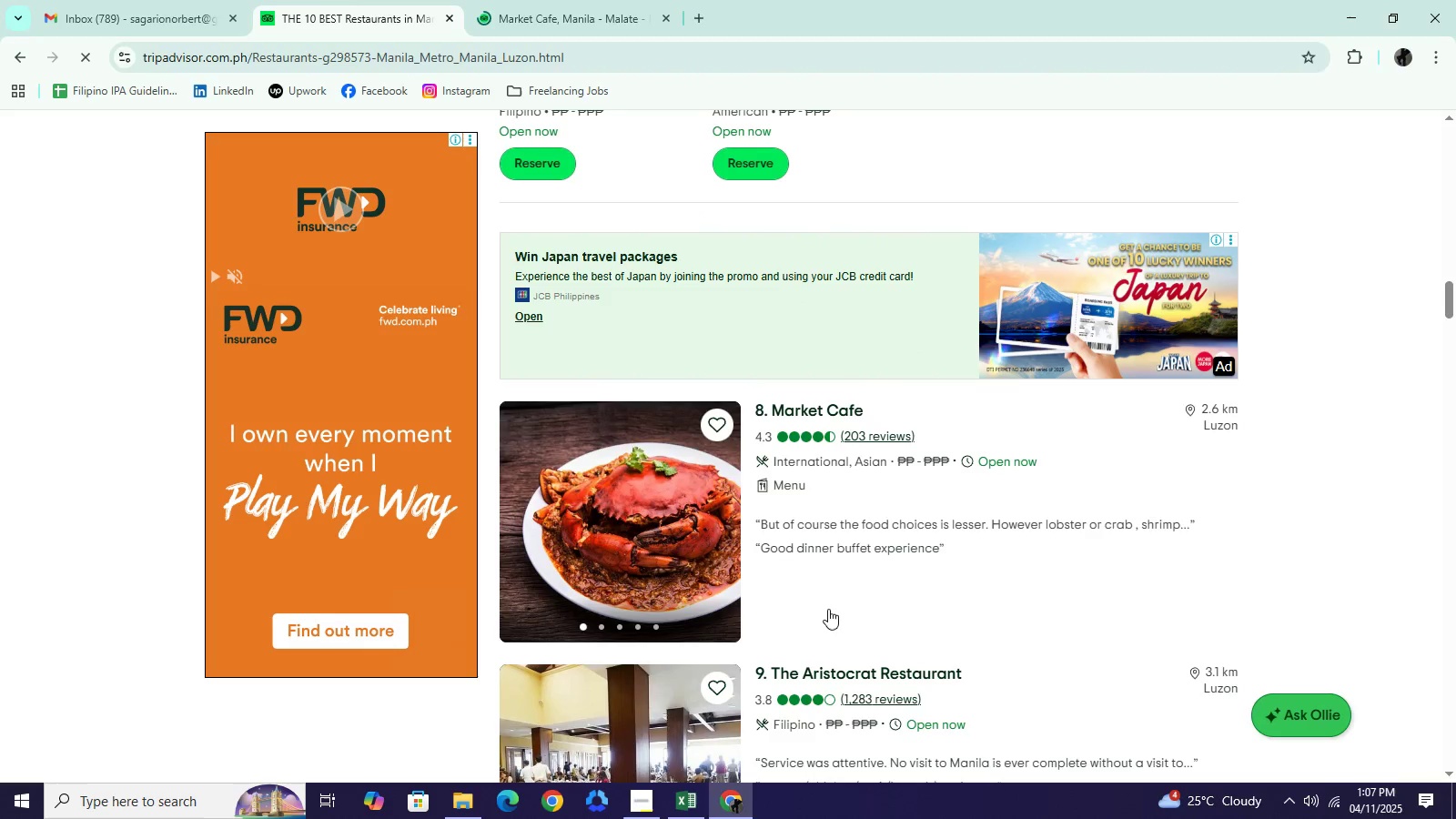 
scroll: coordinate [824, 608], scroll_direction: down, amount: 1.0
 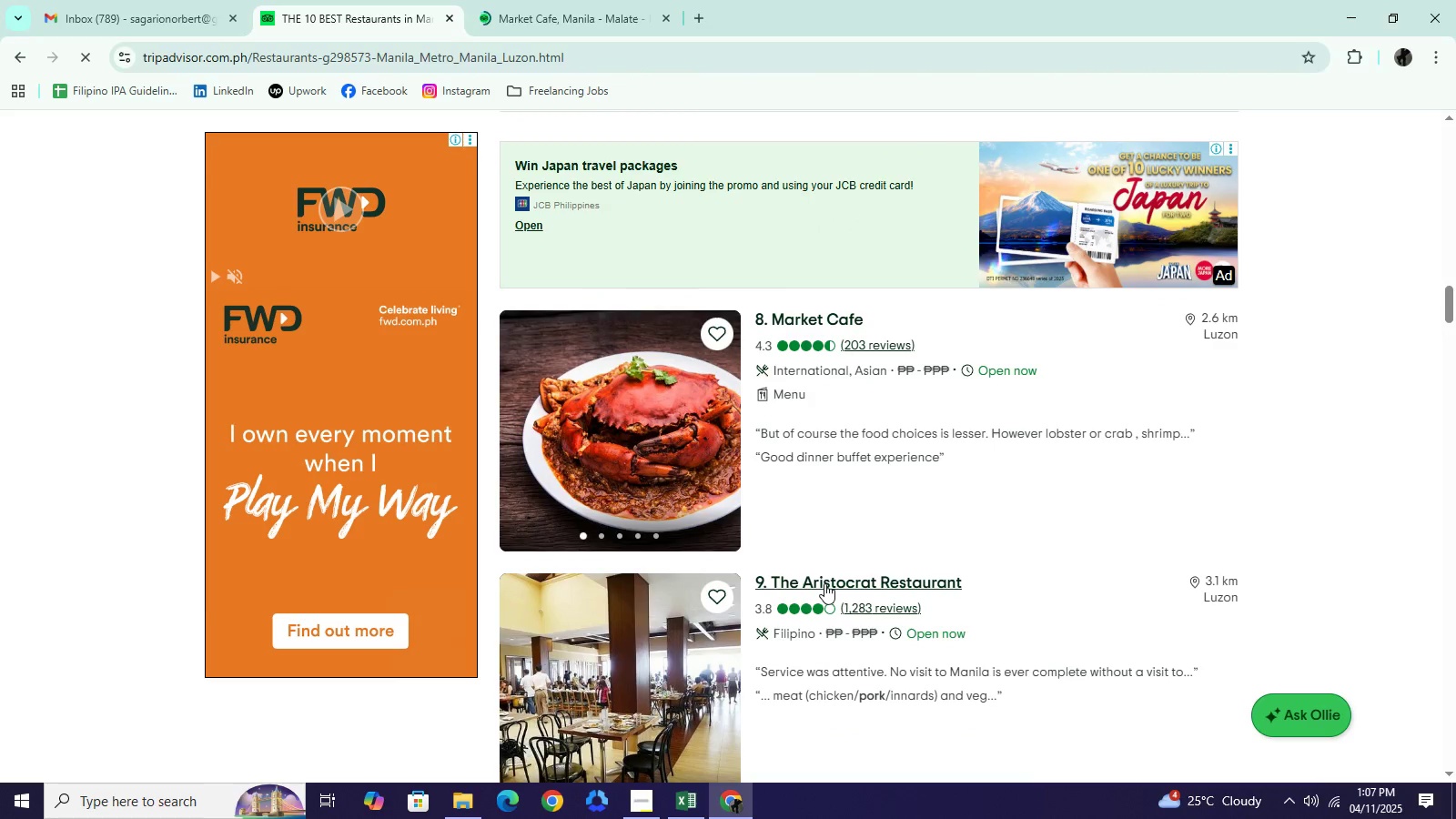 
left_click([824, 583])
 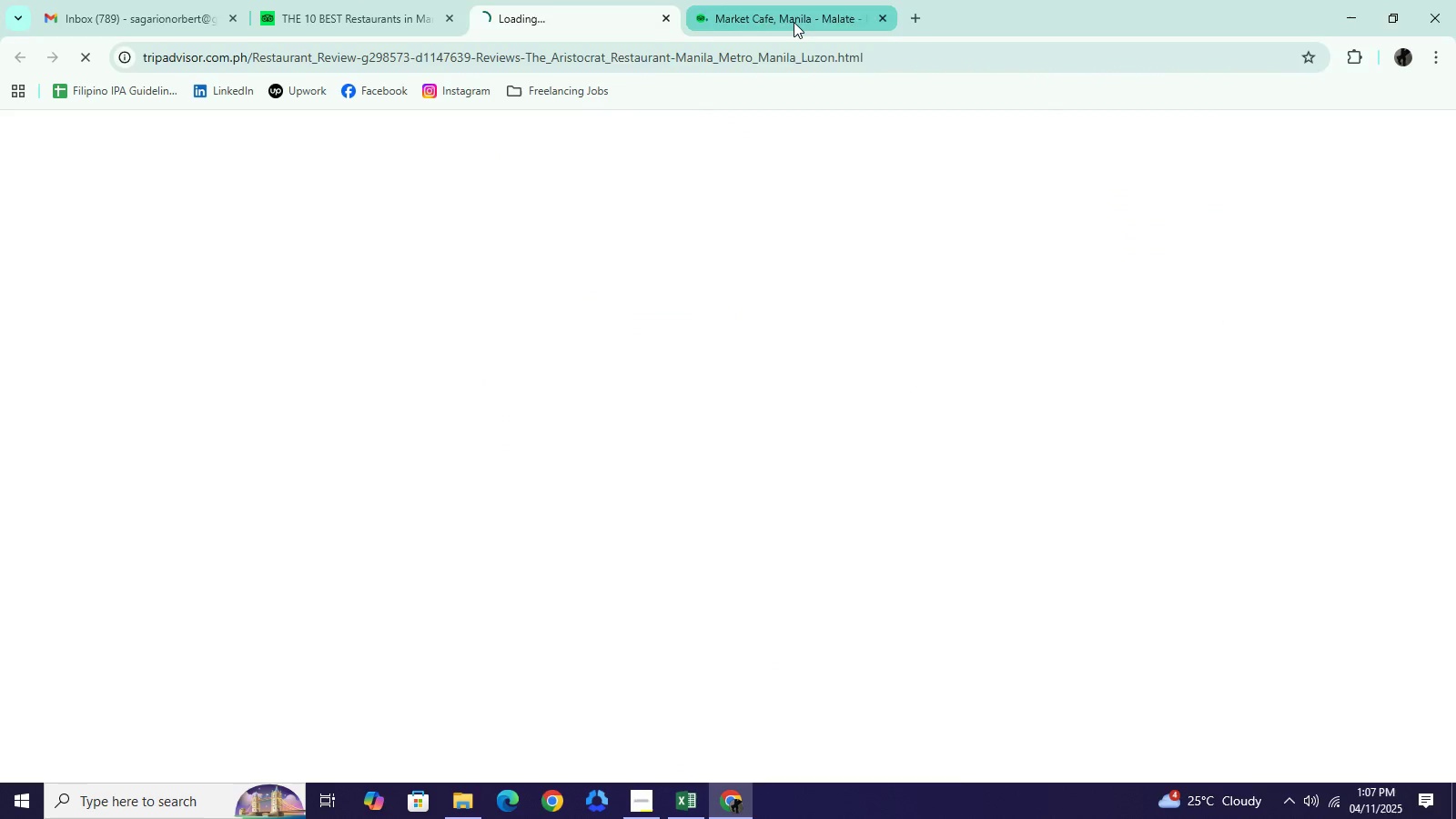 
left_click([794, 22])
 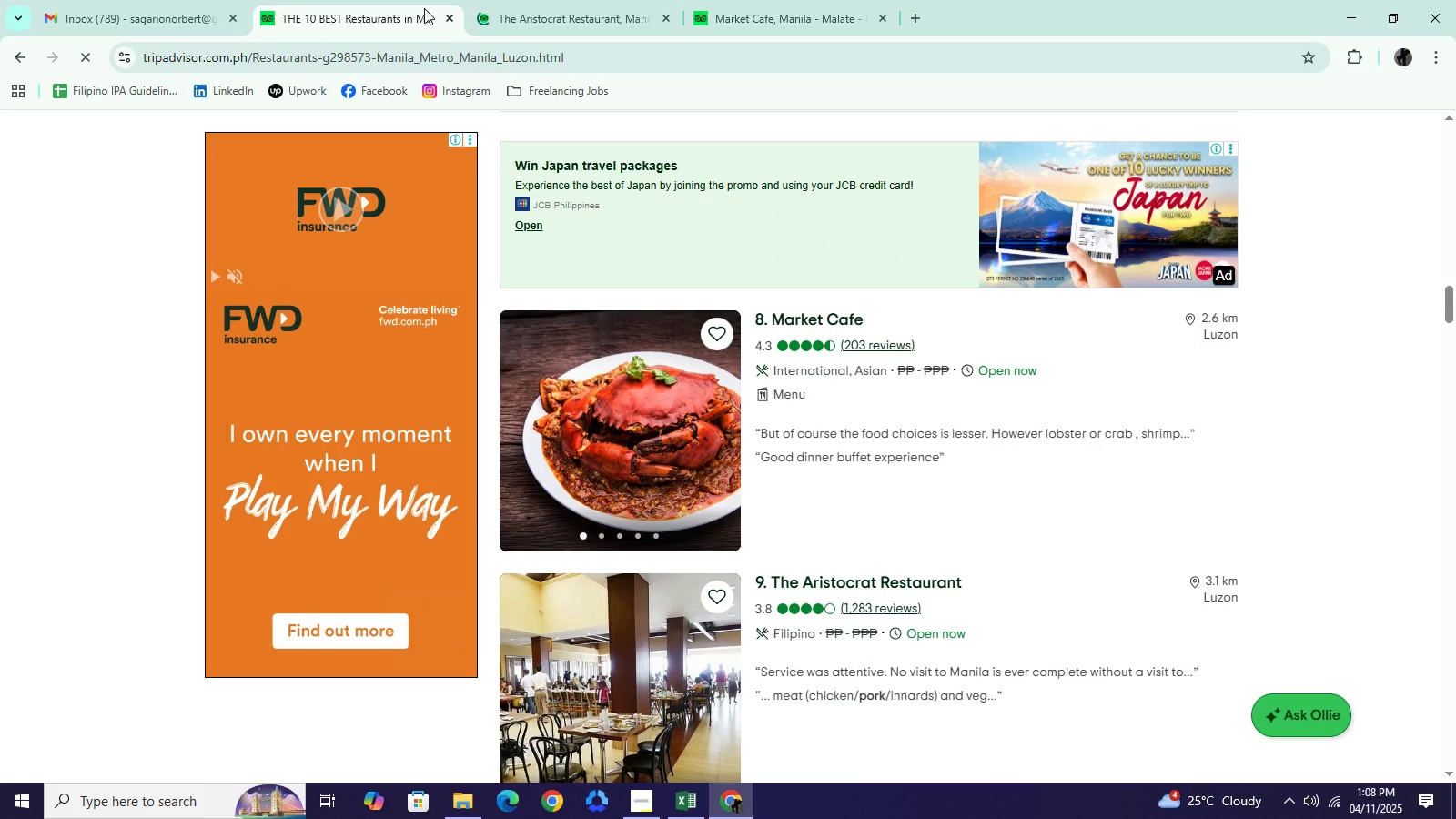 
left_click([424, 8])
 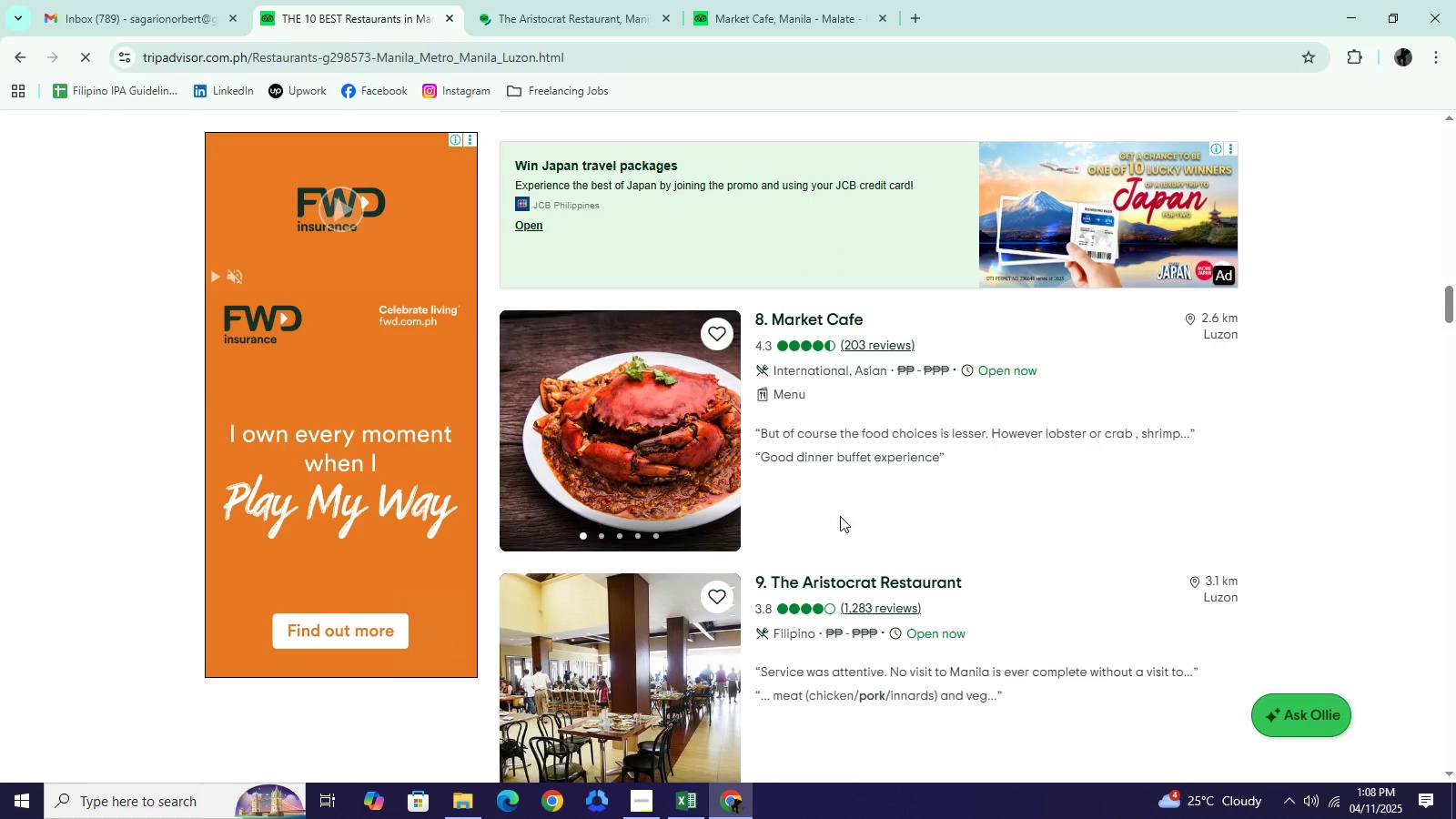 
scroll: coordinate [849, 559], scroll_direction: down, amount: 6.0
 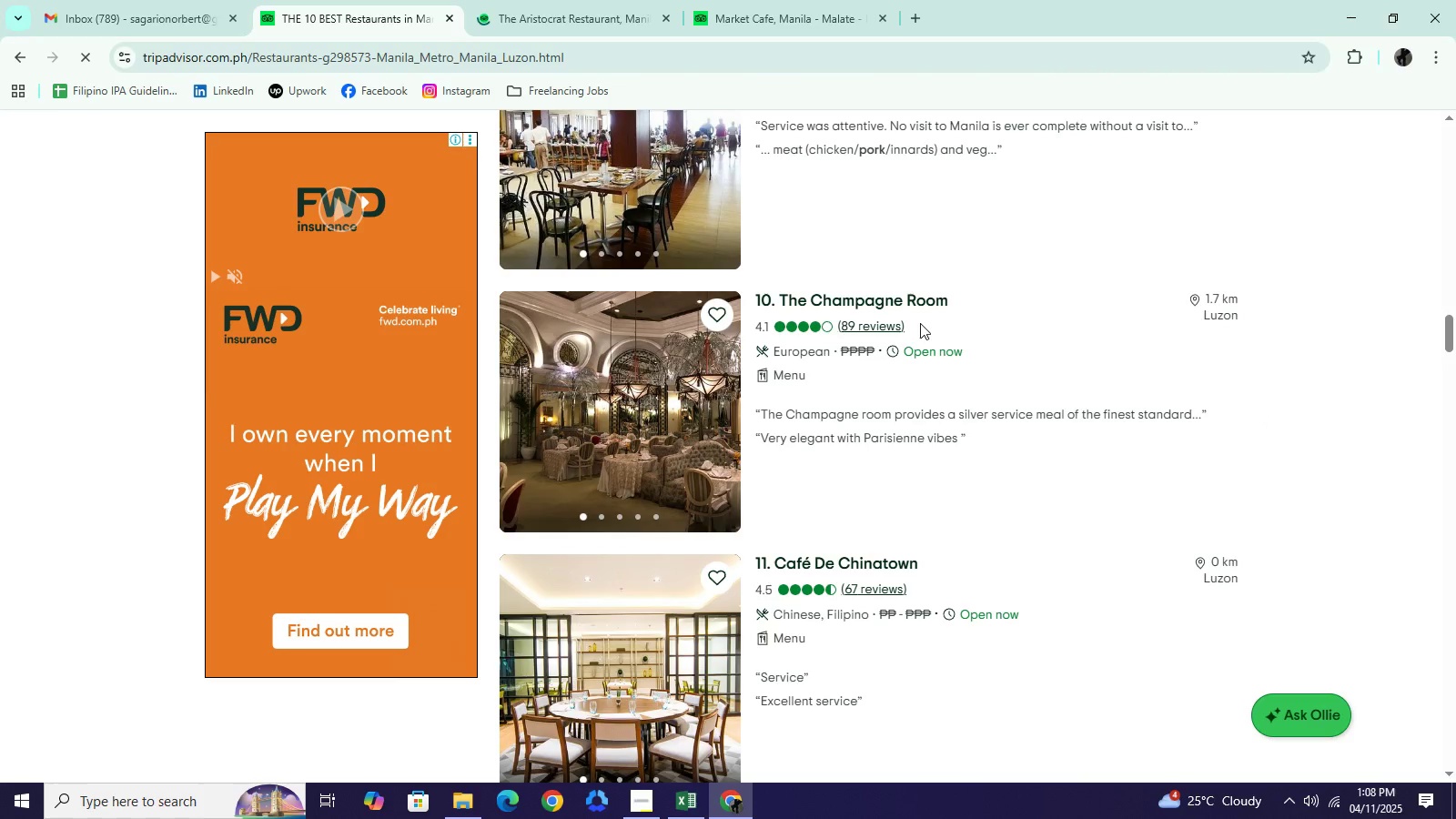 
left_click([925, 298])
 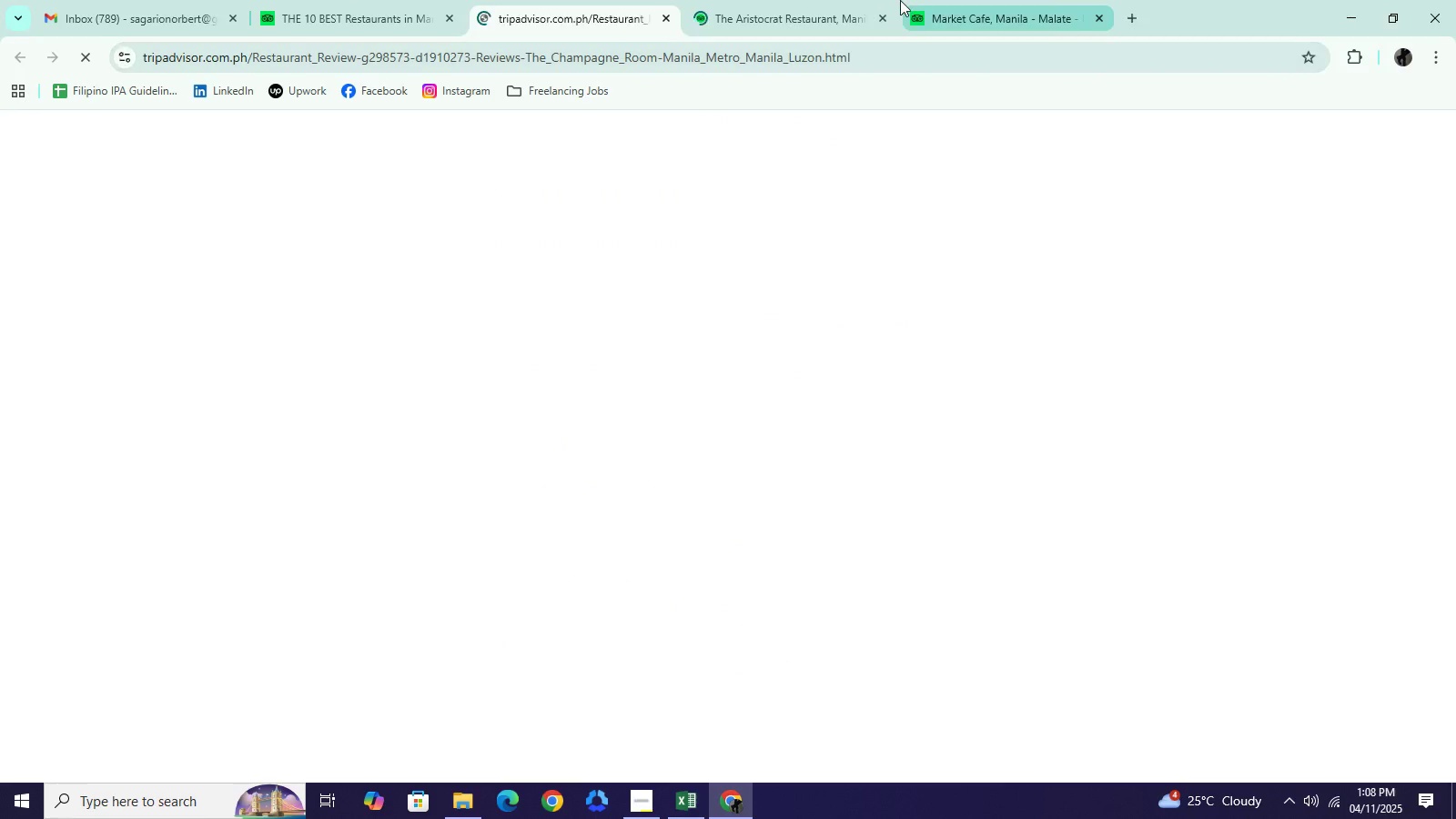 
left_click([949, 3])
 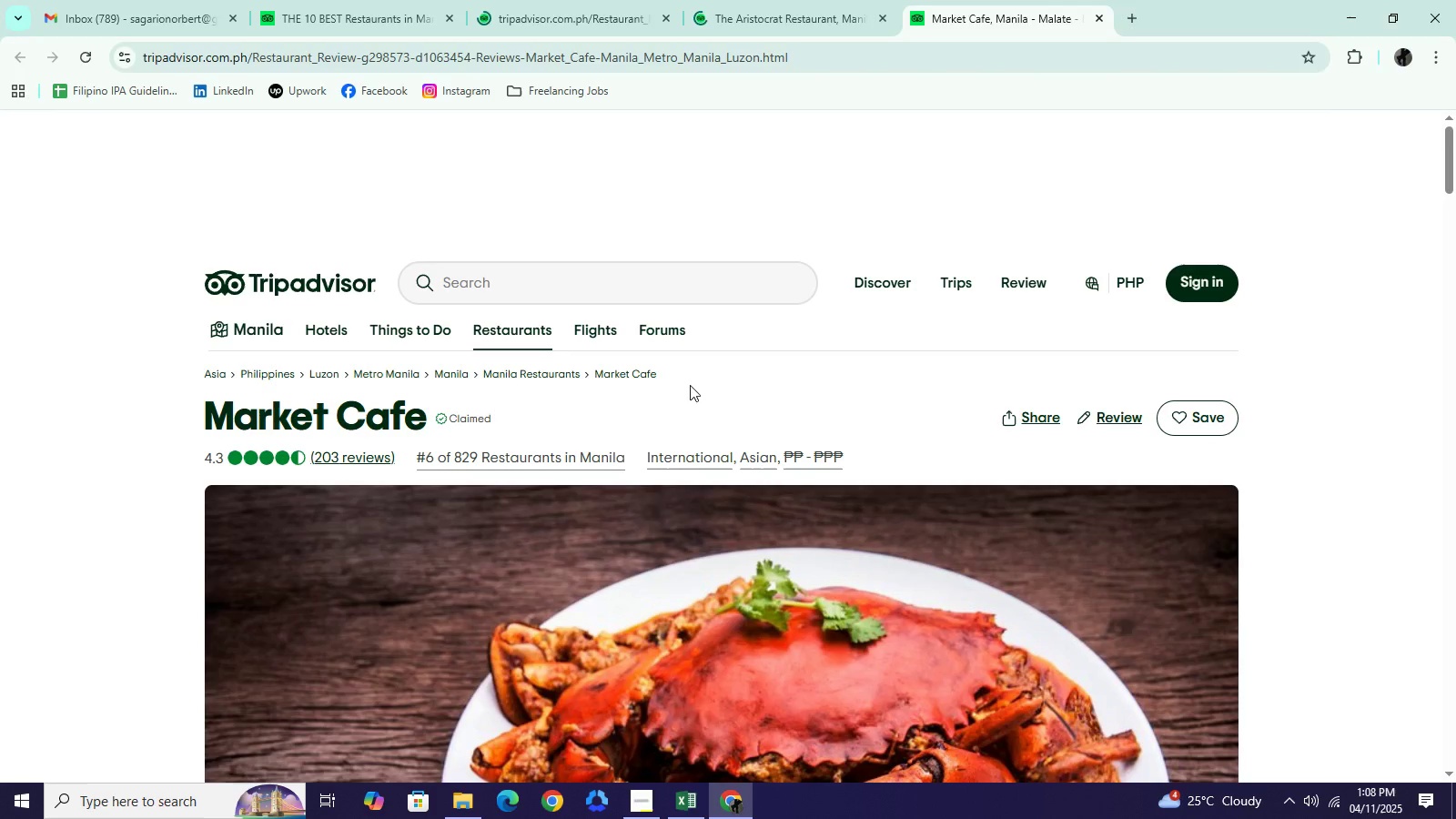 
scroll: coordinate [581, 500], scroll_direction: down, amount: 9.0
 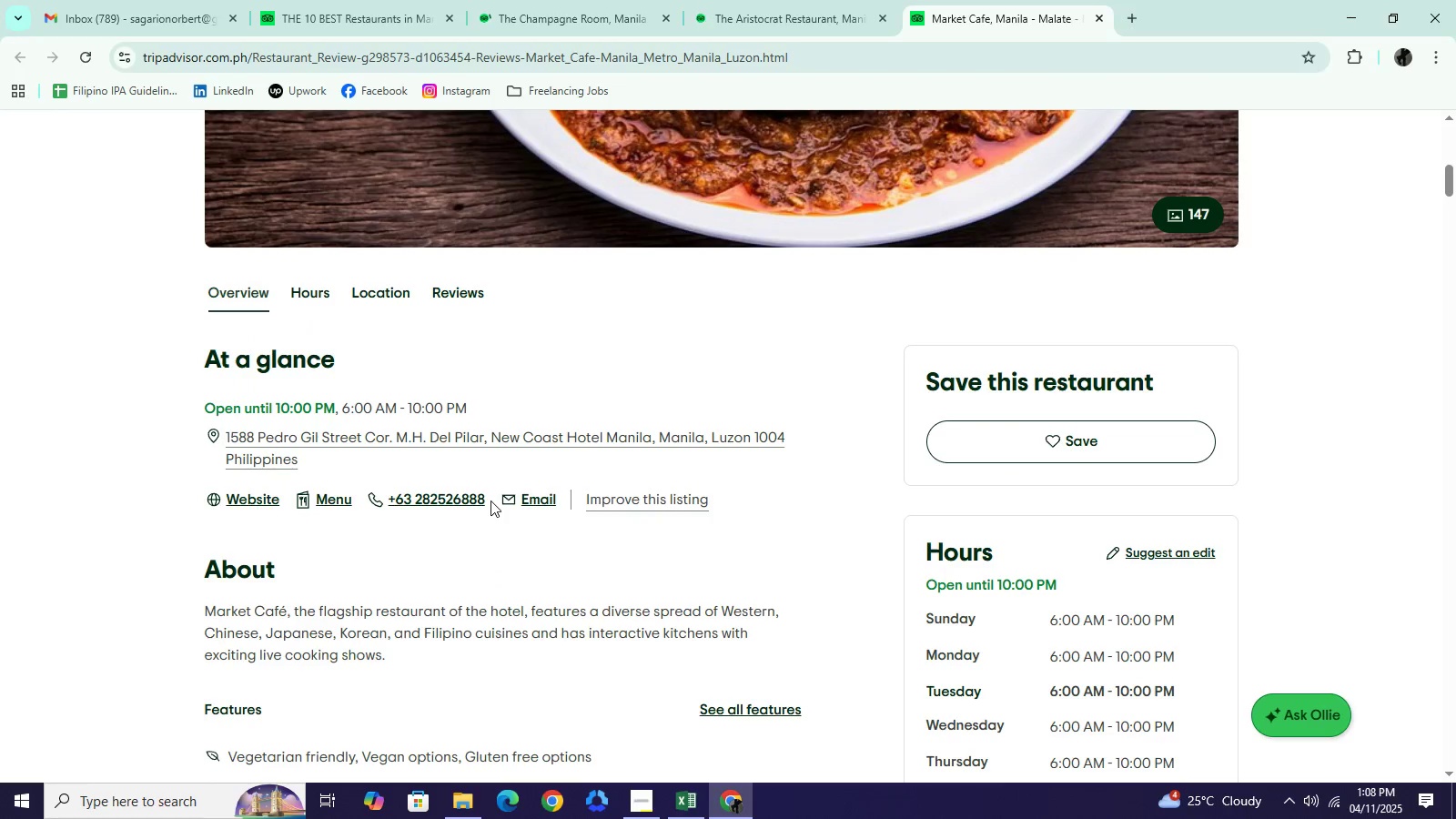 
left_click_drag(start_coordinate=[490, 500], to_coordinate=[390, 502])
 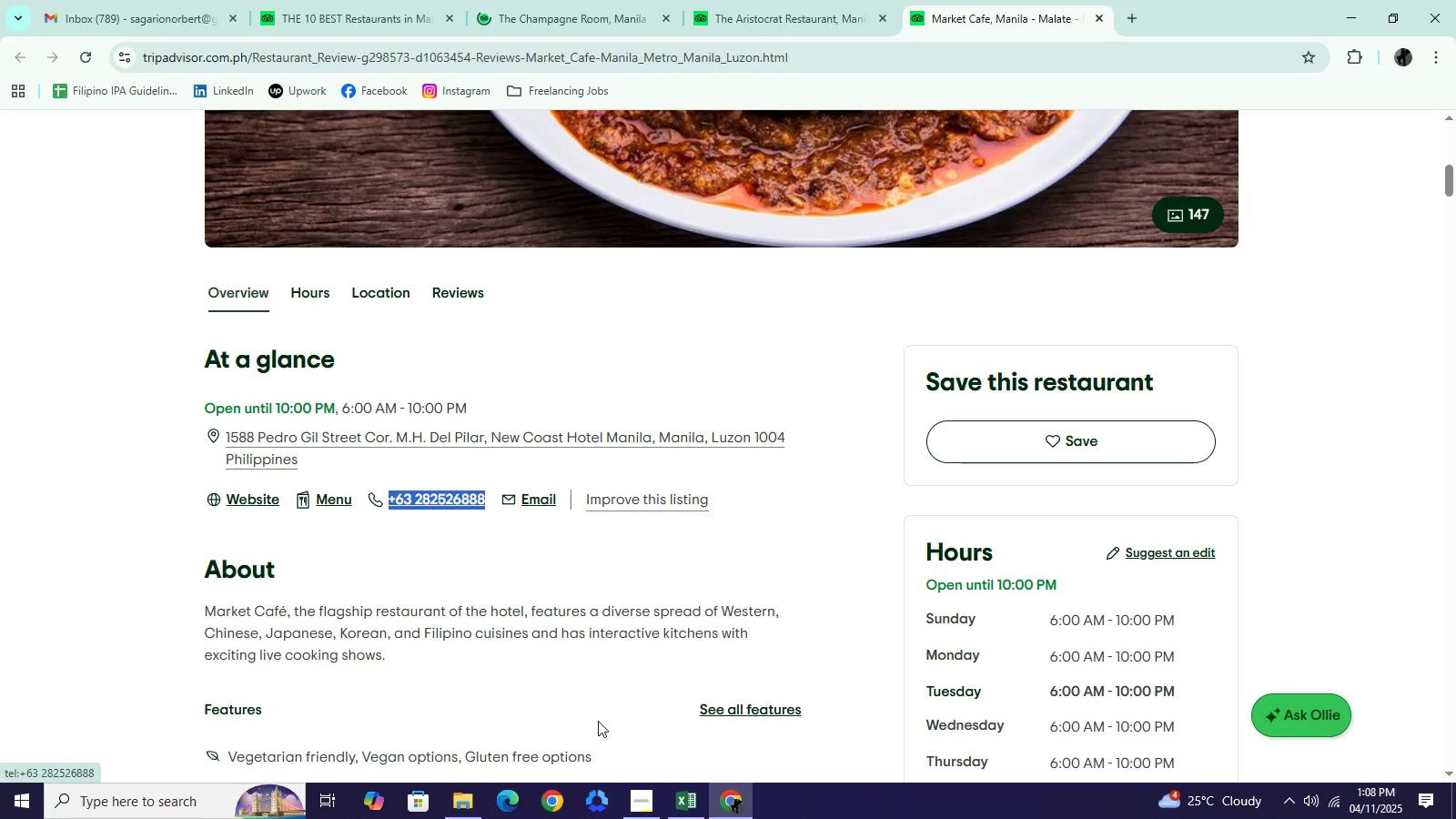 
key(Control+C)
 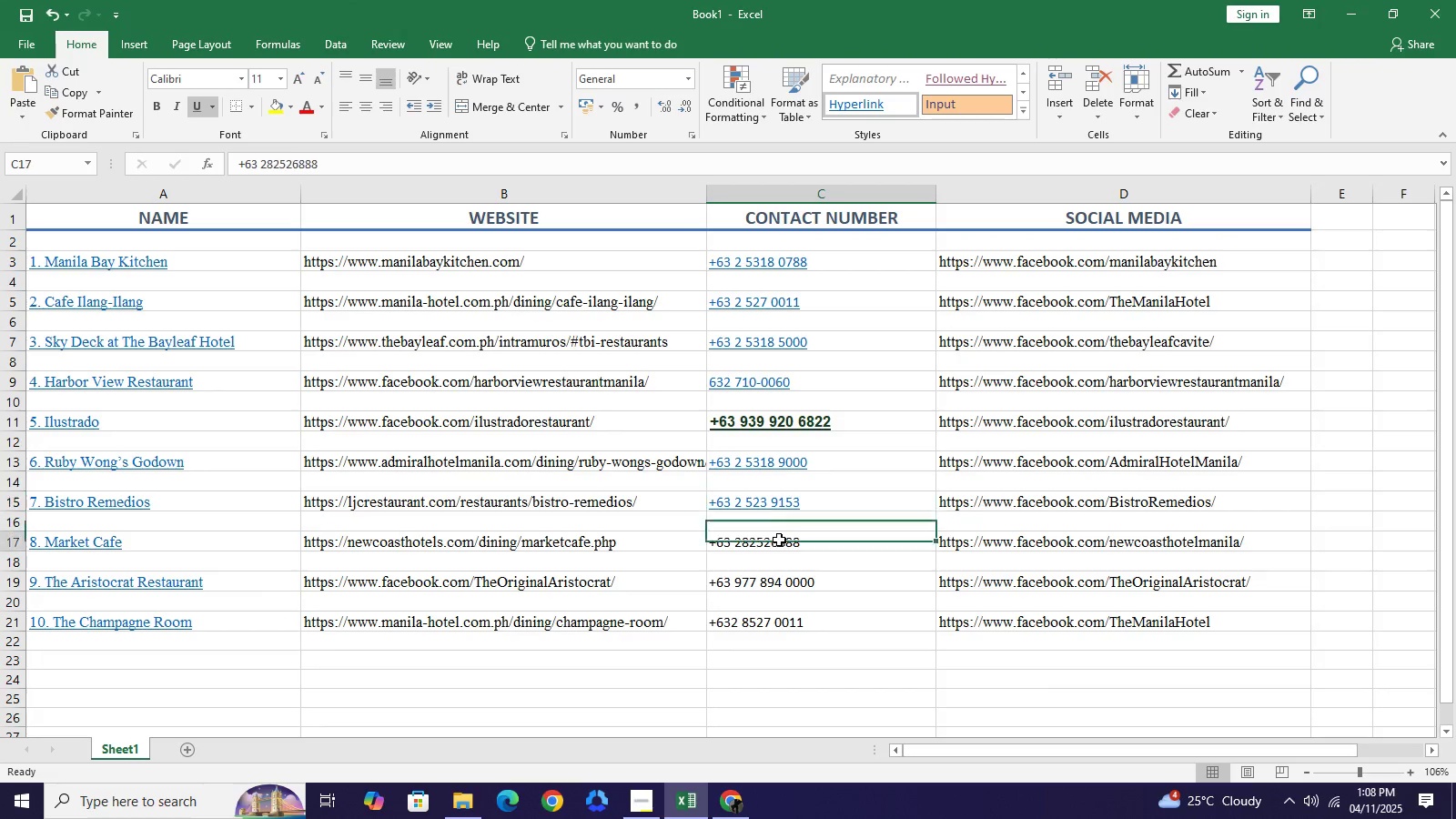 
key(Control+V)
 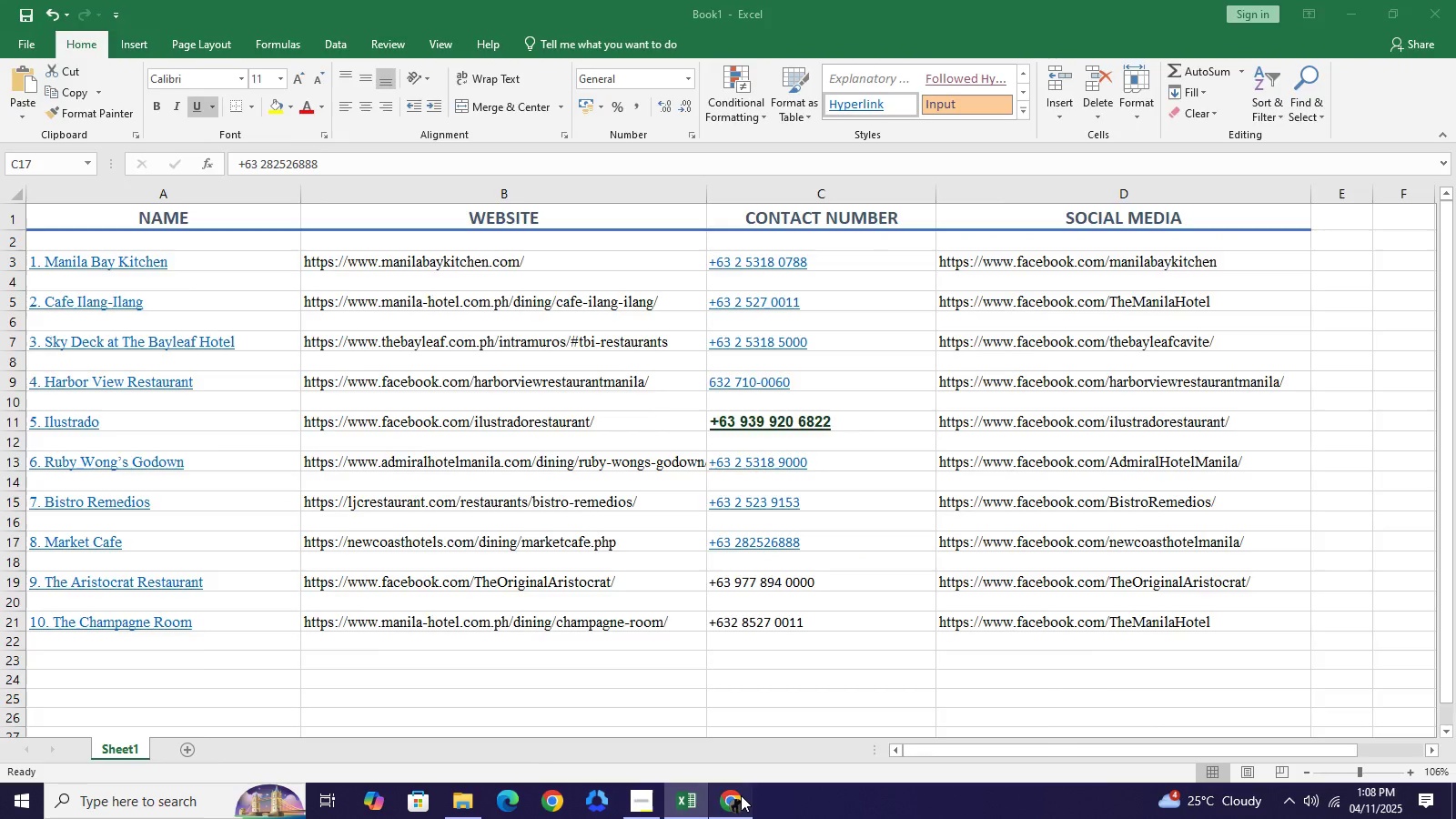 
left_click([741, 795])
 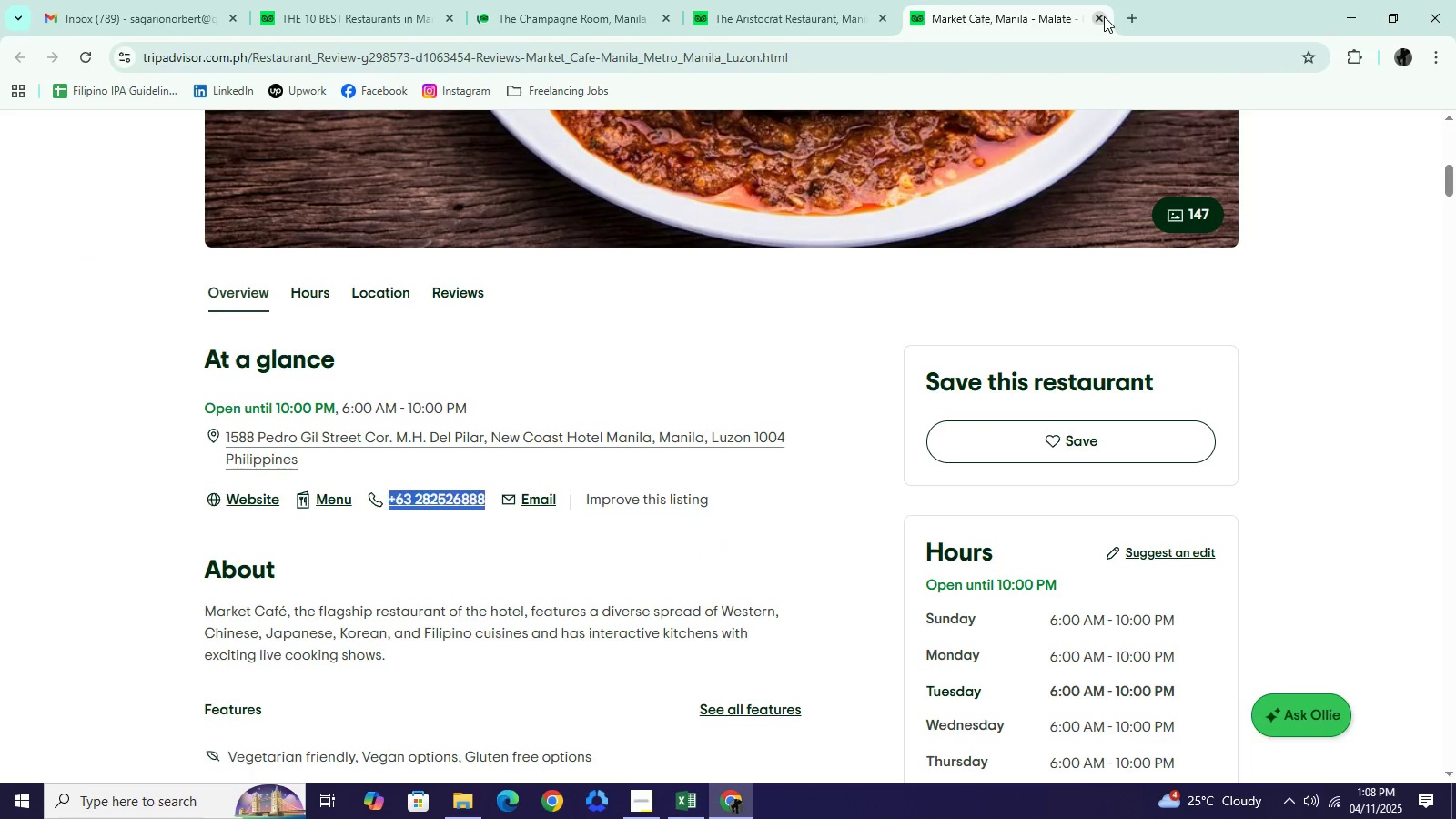 
left_click([1104, 16])
 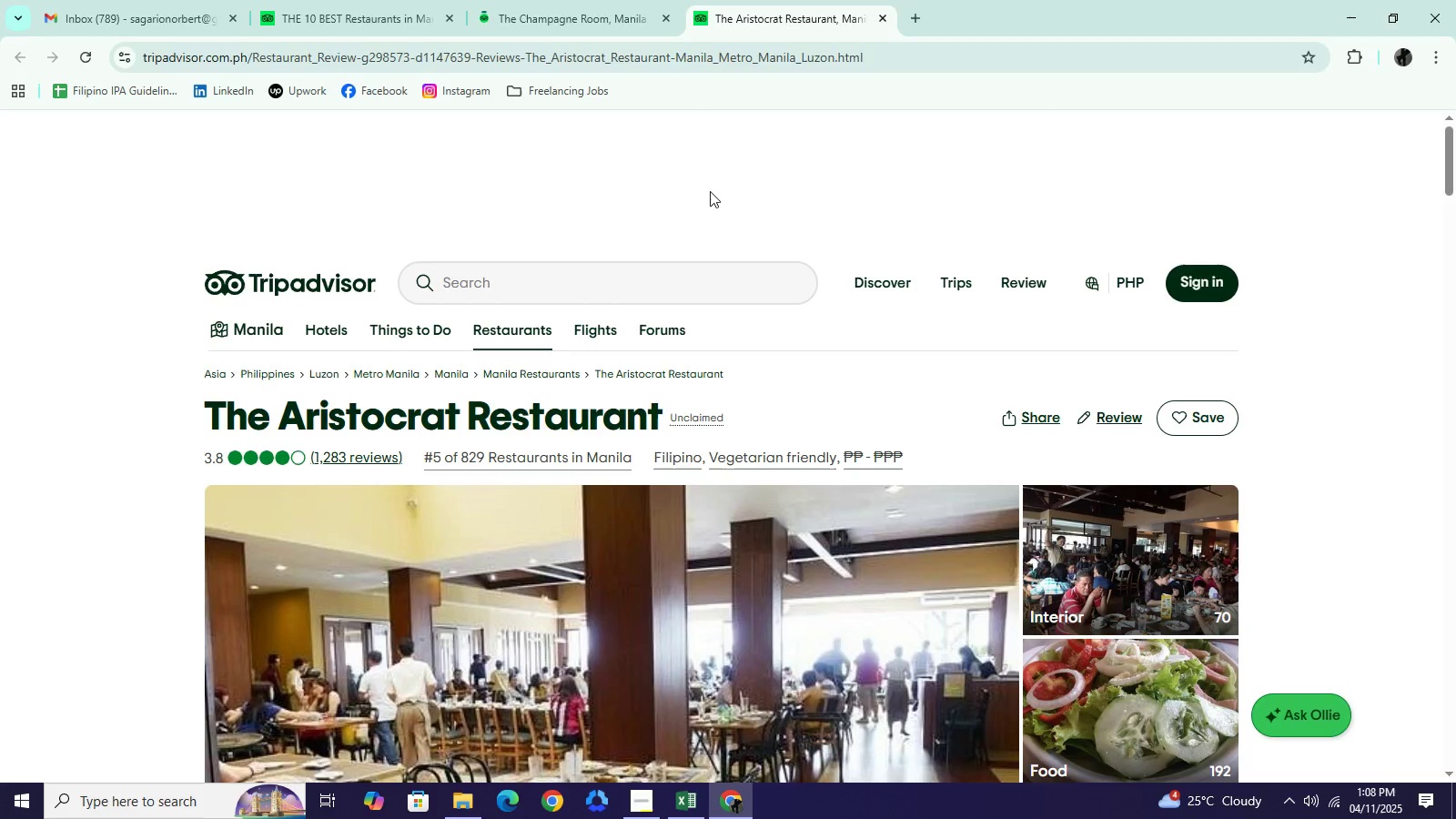 
scroll: coordinate [627, 524], scroll_direction: down, amount: 6.0
 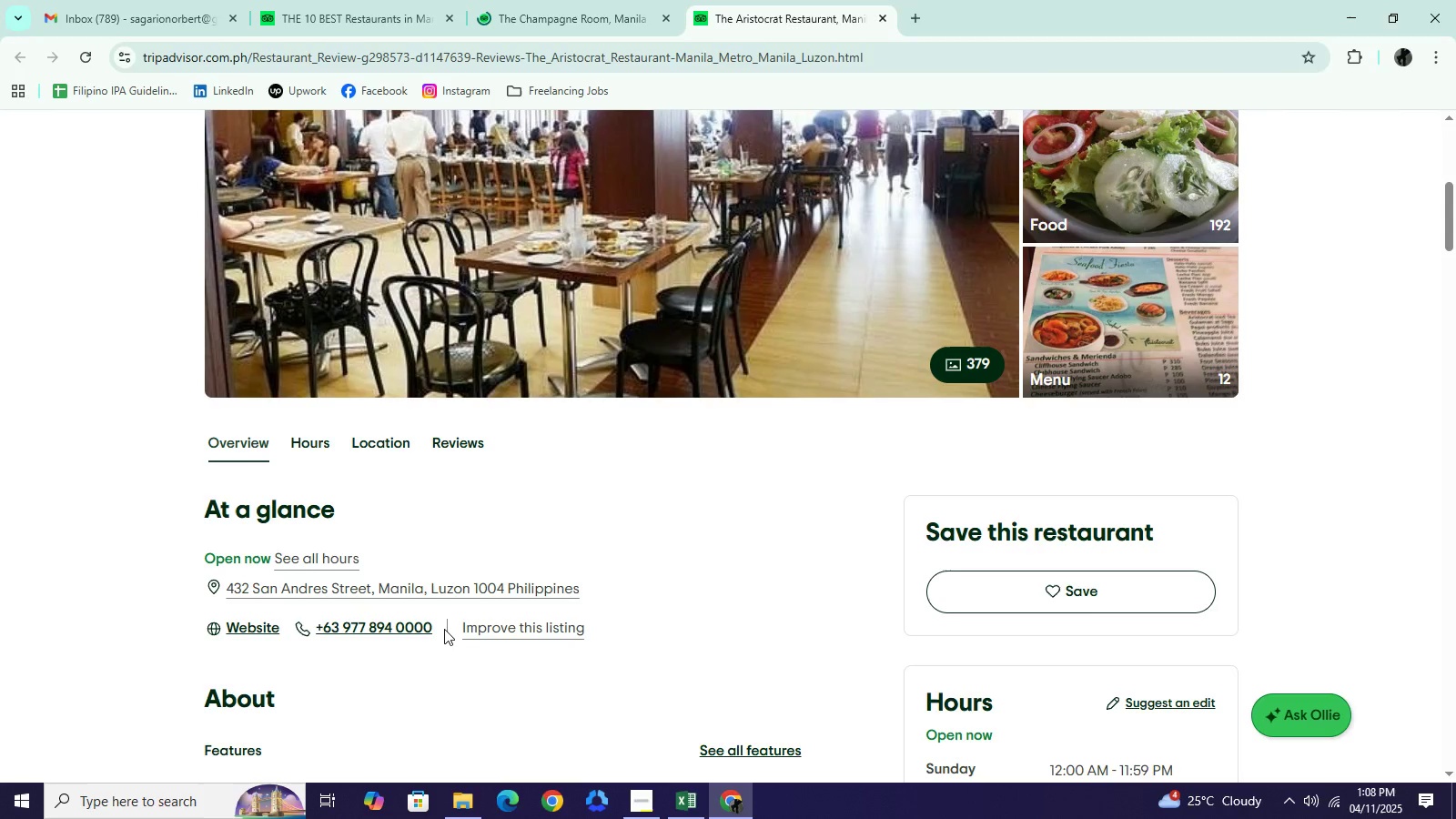 
left_click_drag(start_coordinate=[452, 620], to_coordinate=[316, 621])
 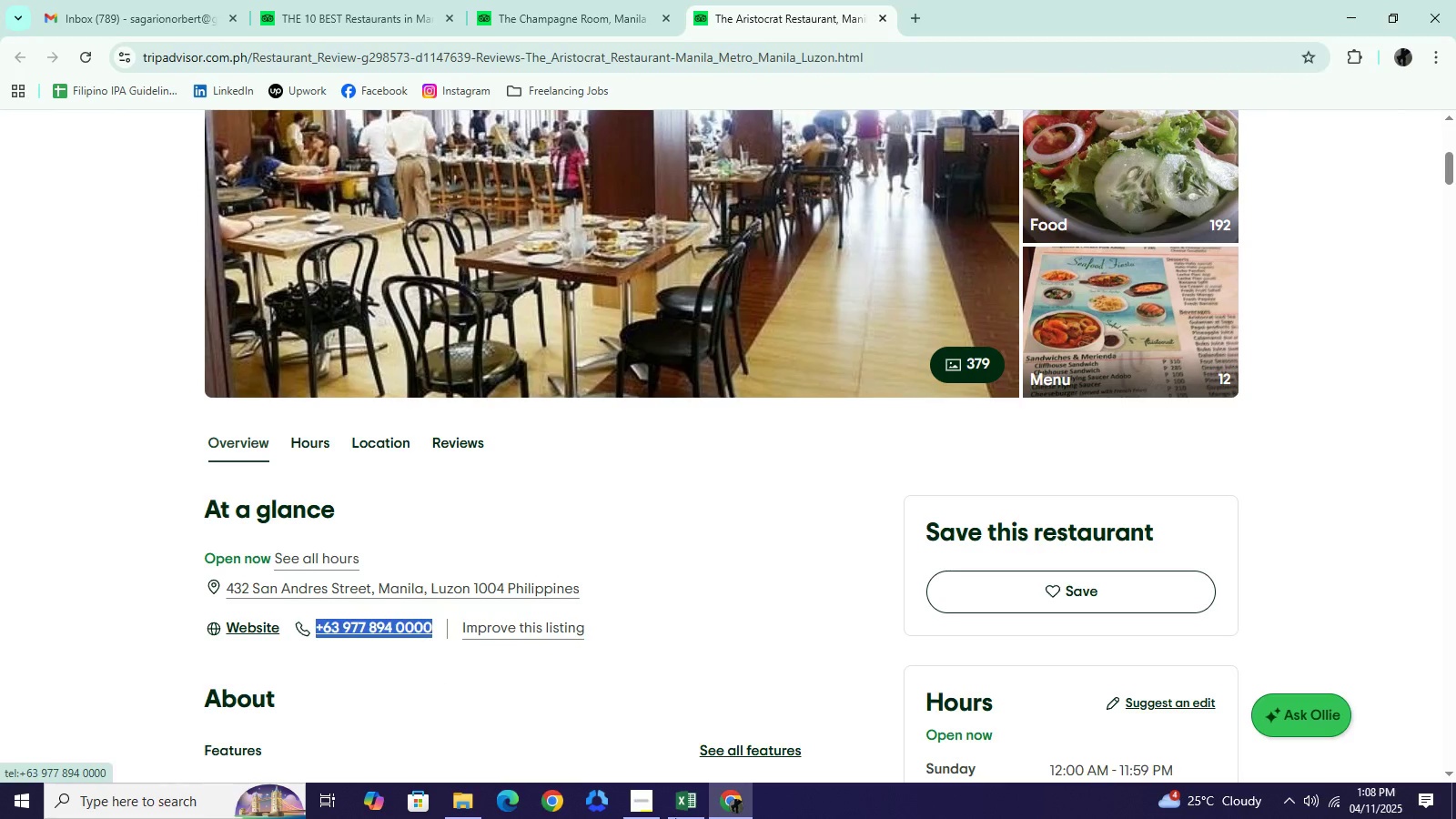 
key(Control+ControlLeft)
 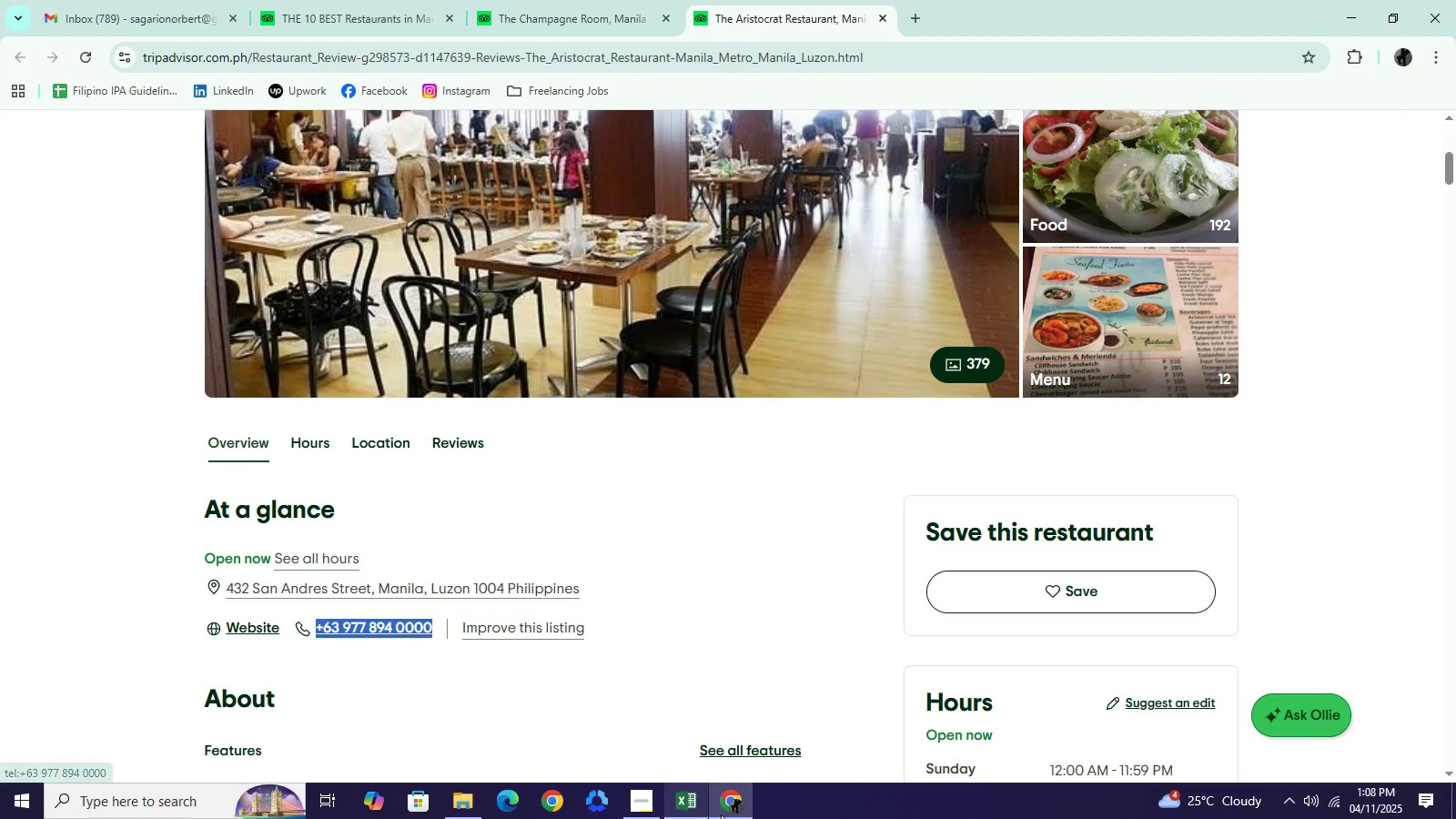 
key(Control+C)
 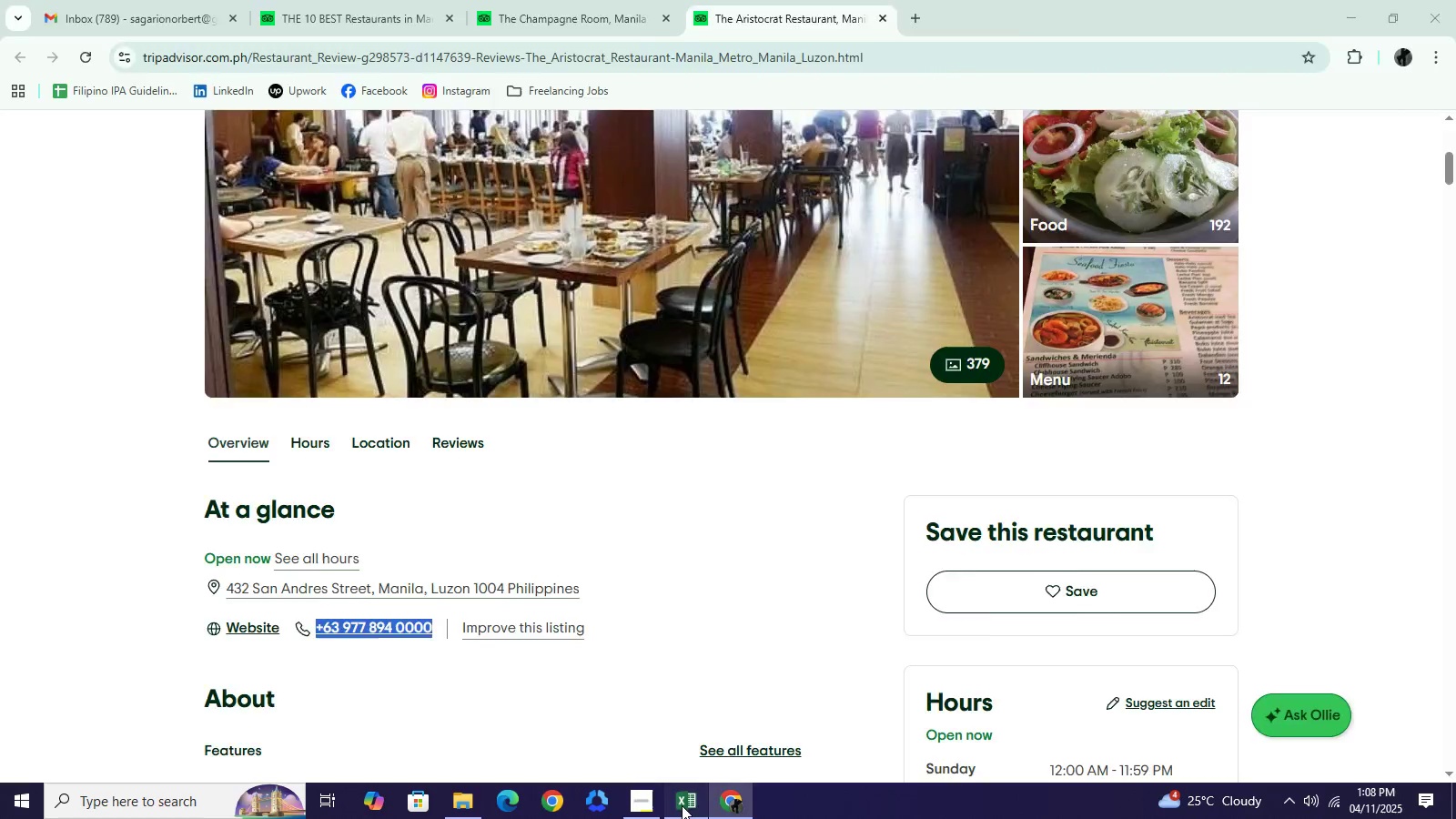 
left_click([682, 805])
 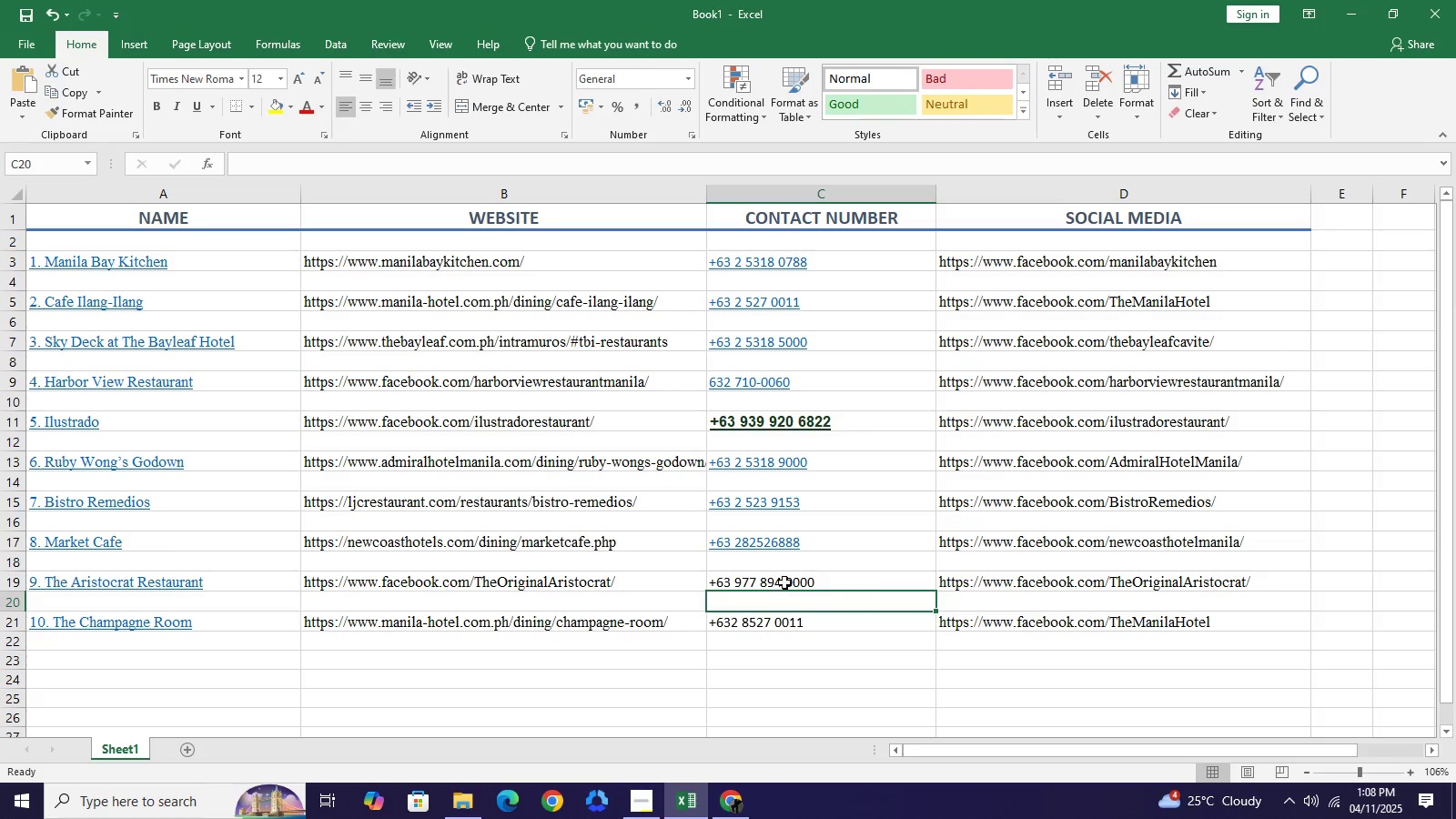 
double_click([785, 580])
 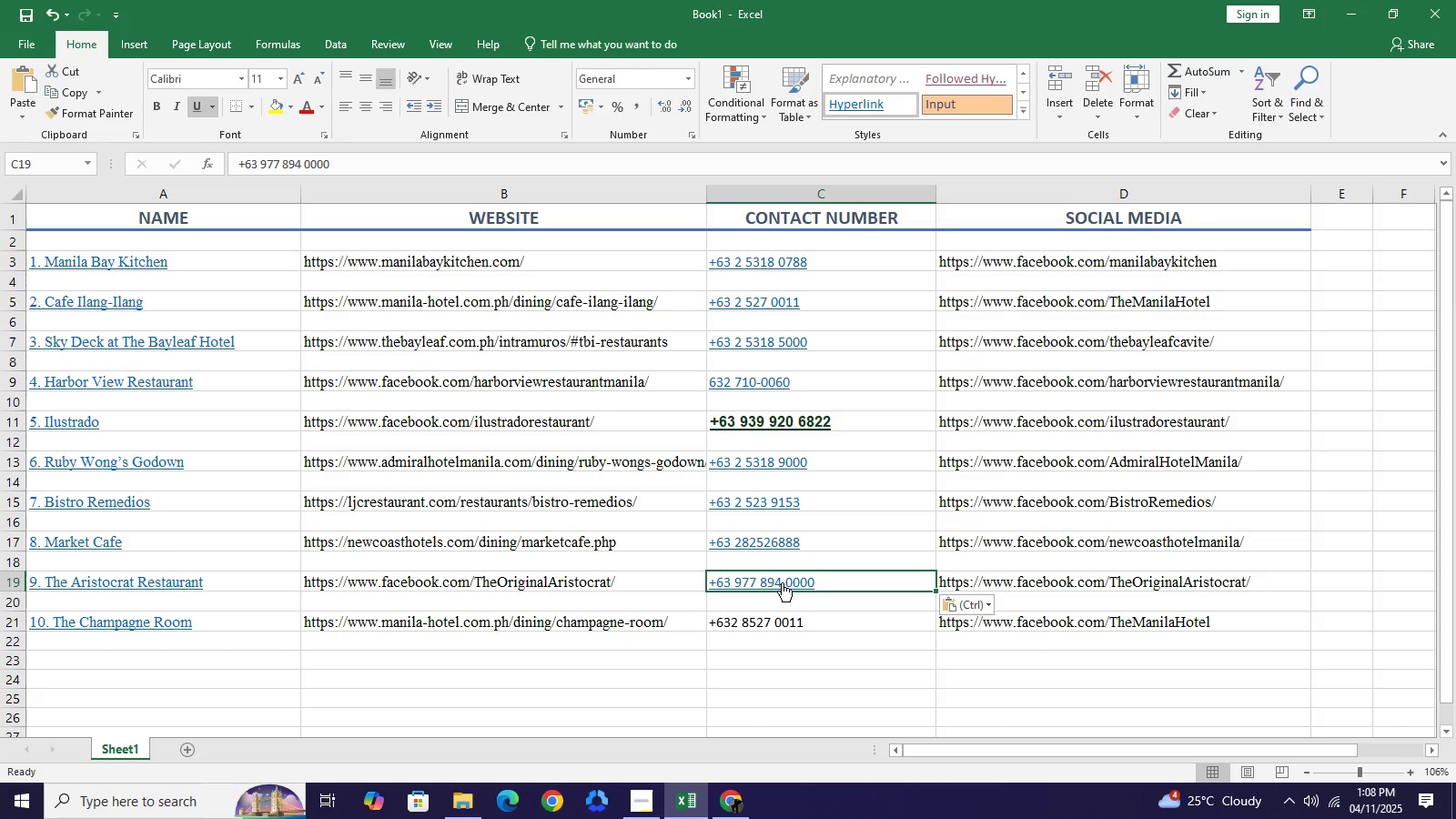 
key(Control+V)
 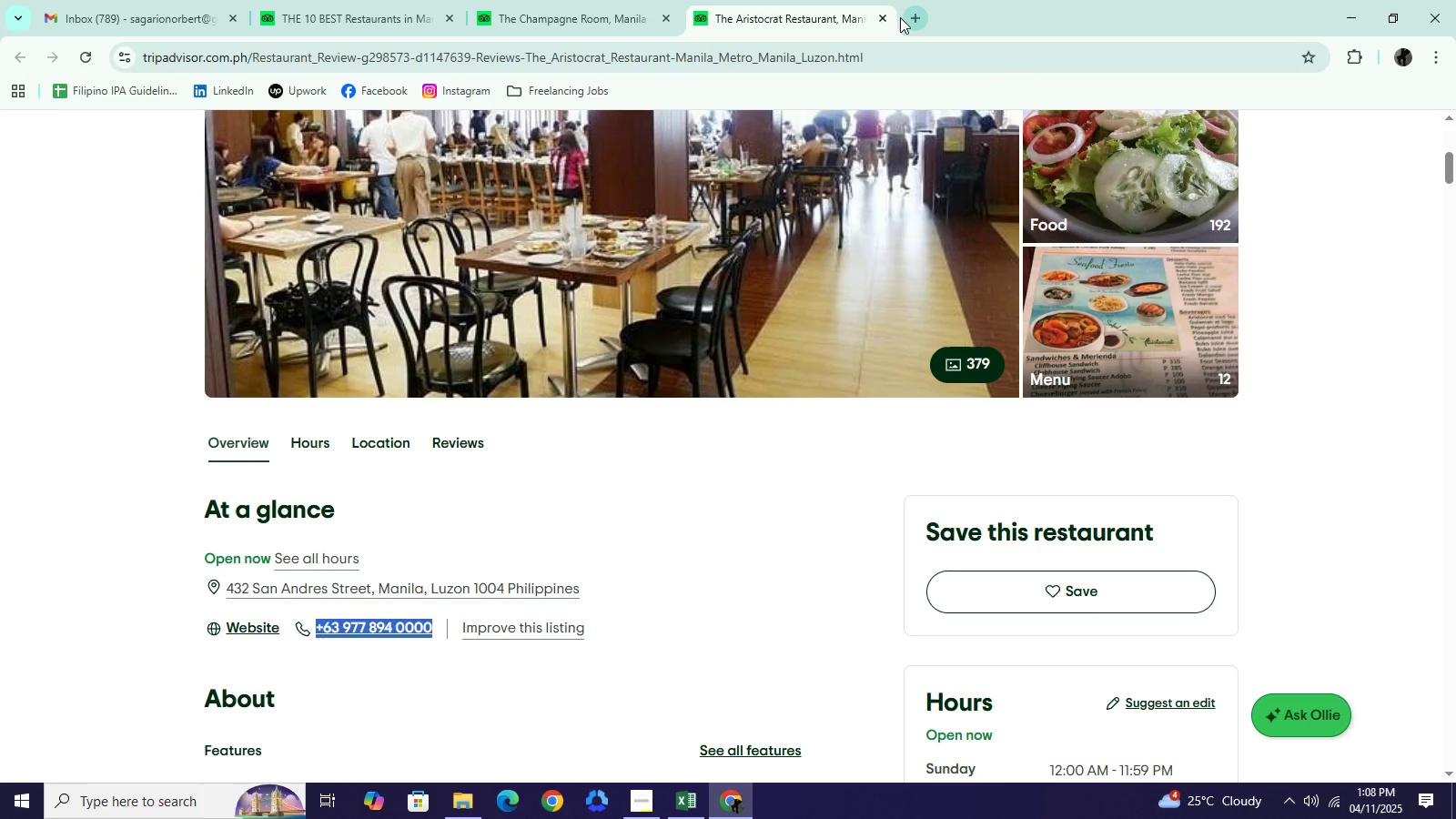 
left_click([884, 16])
 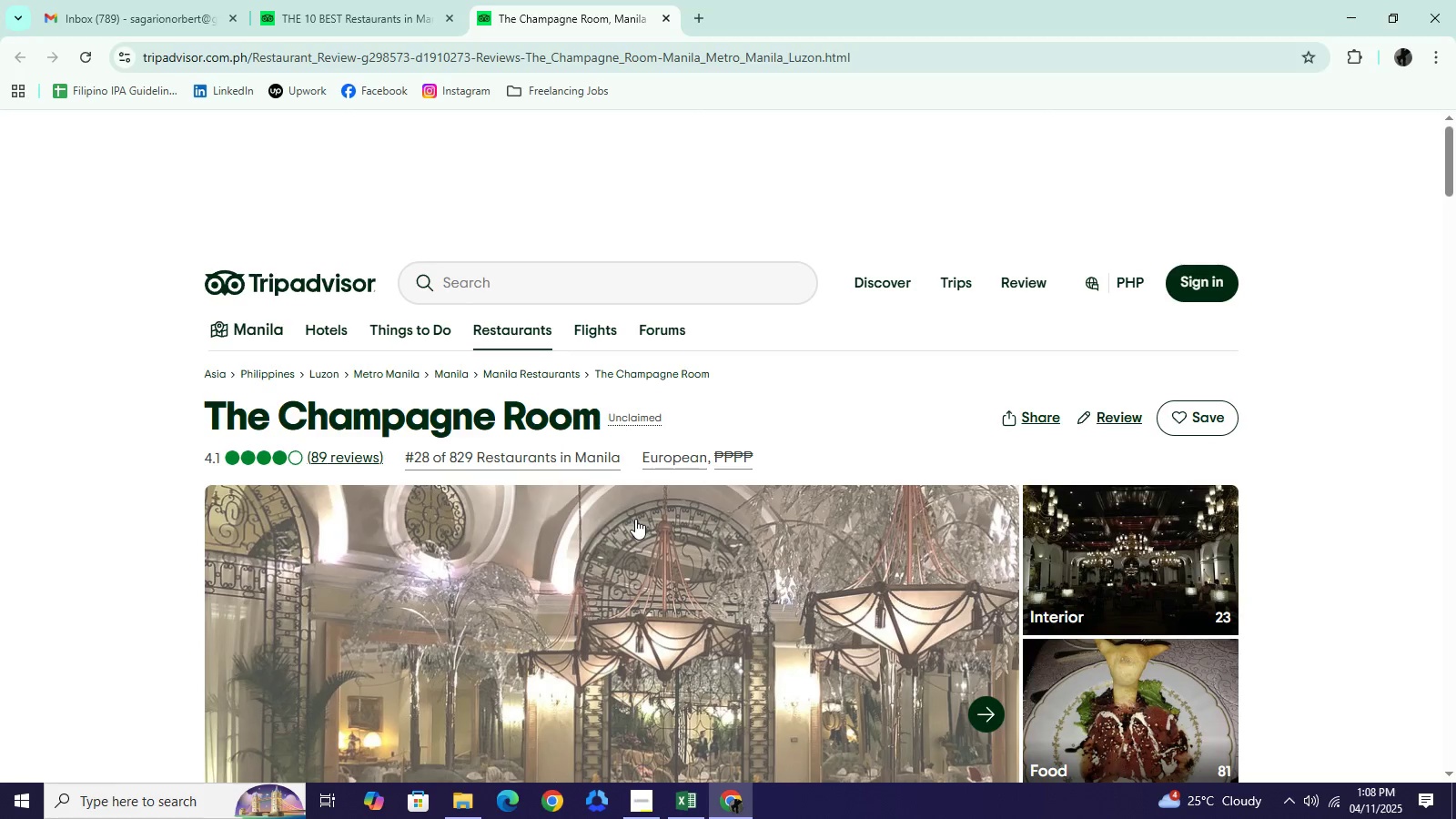 
scroll: coordinate [593, 616], scroll_direction: down, amount: 8.0
 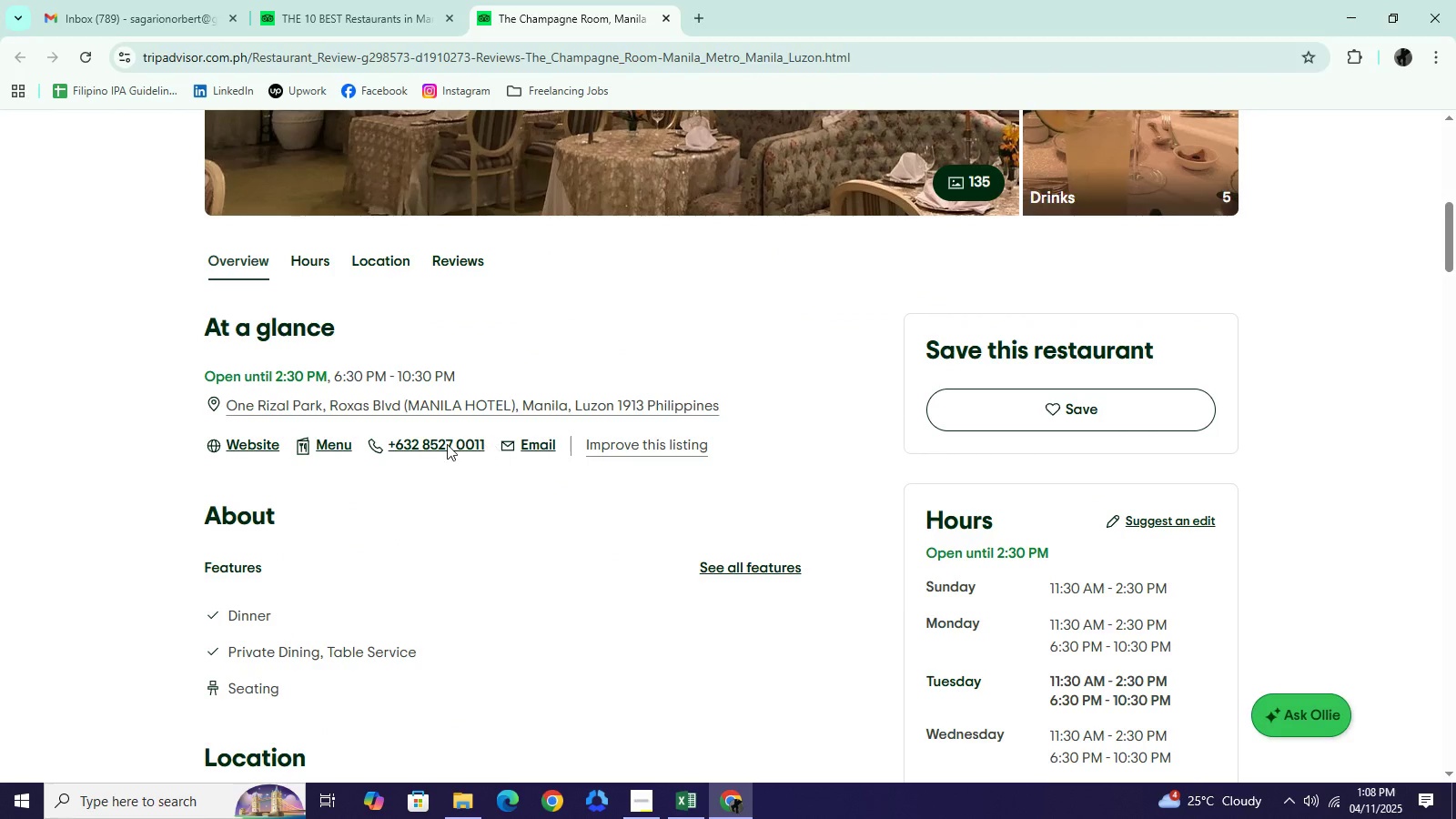 
left_click_drag(start_coordinate=[494, 444], to_coordinate=[389, 439])
 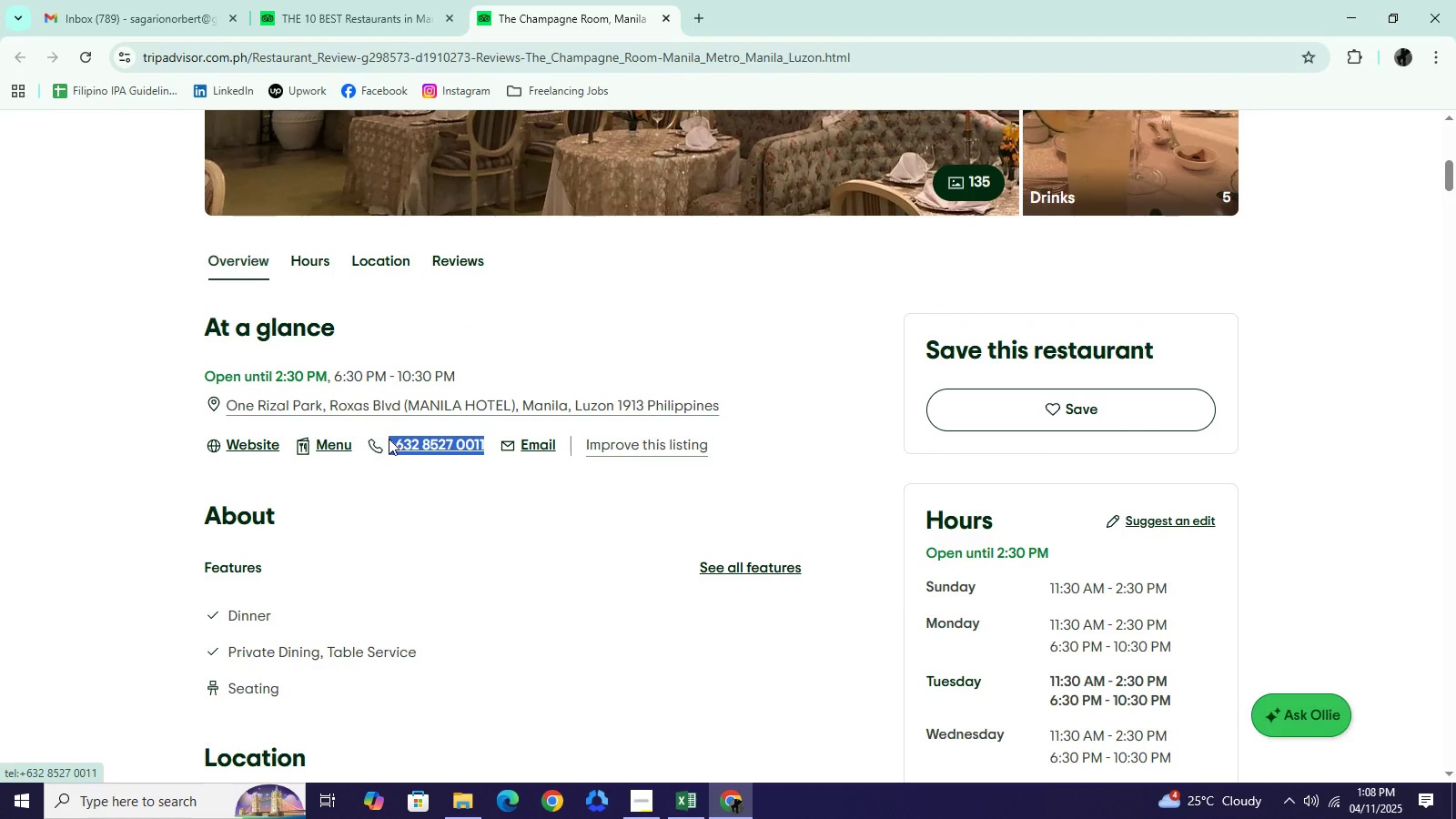 
hold_key(key=ControlLeft, duration=0.56)
 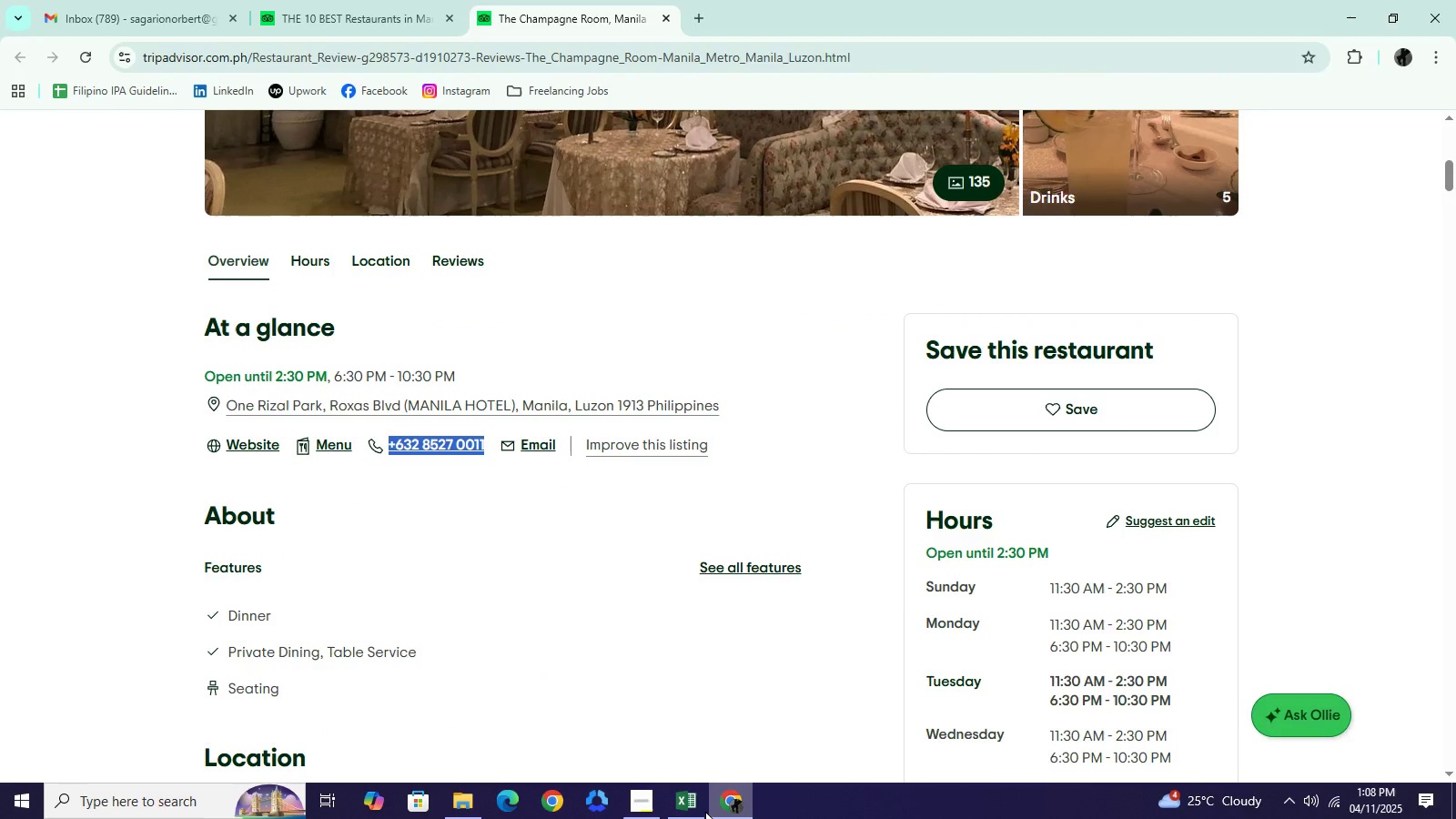 
hold_key(key=C, duration=0.36)
 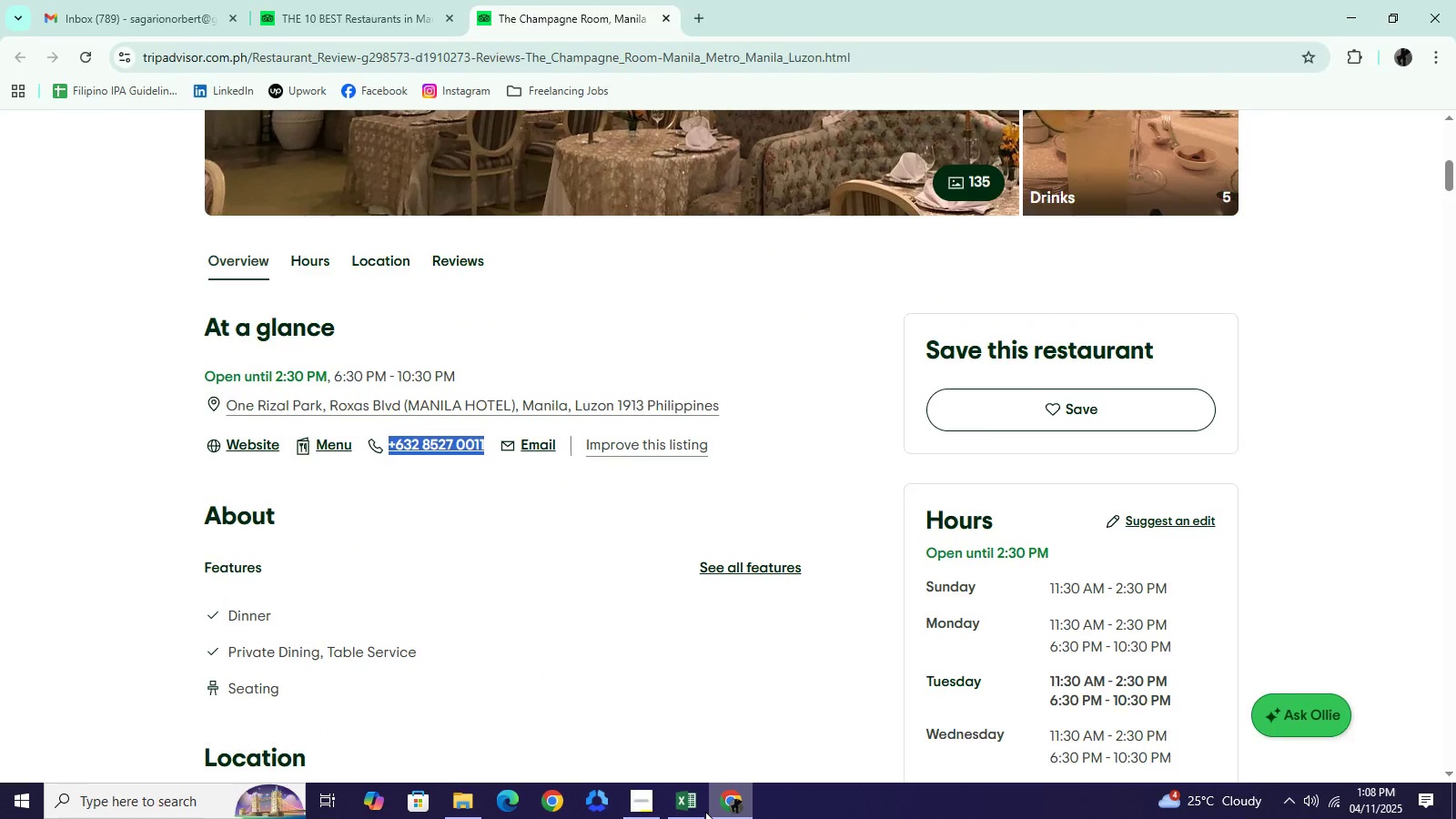 
left_click([689, 803])
 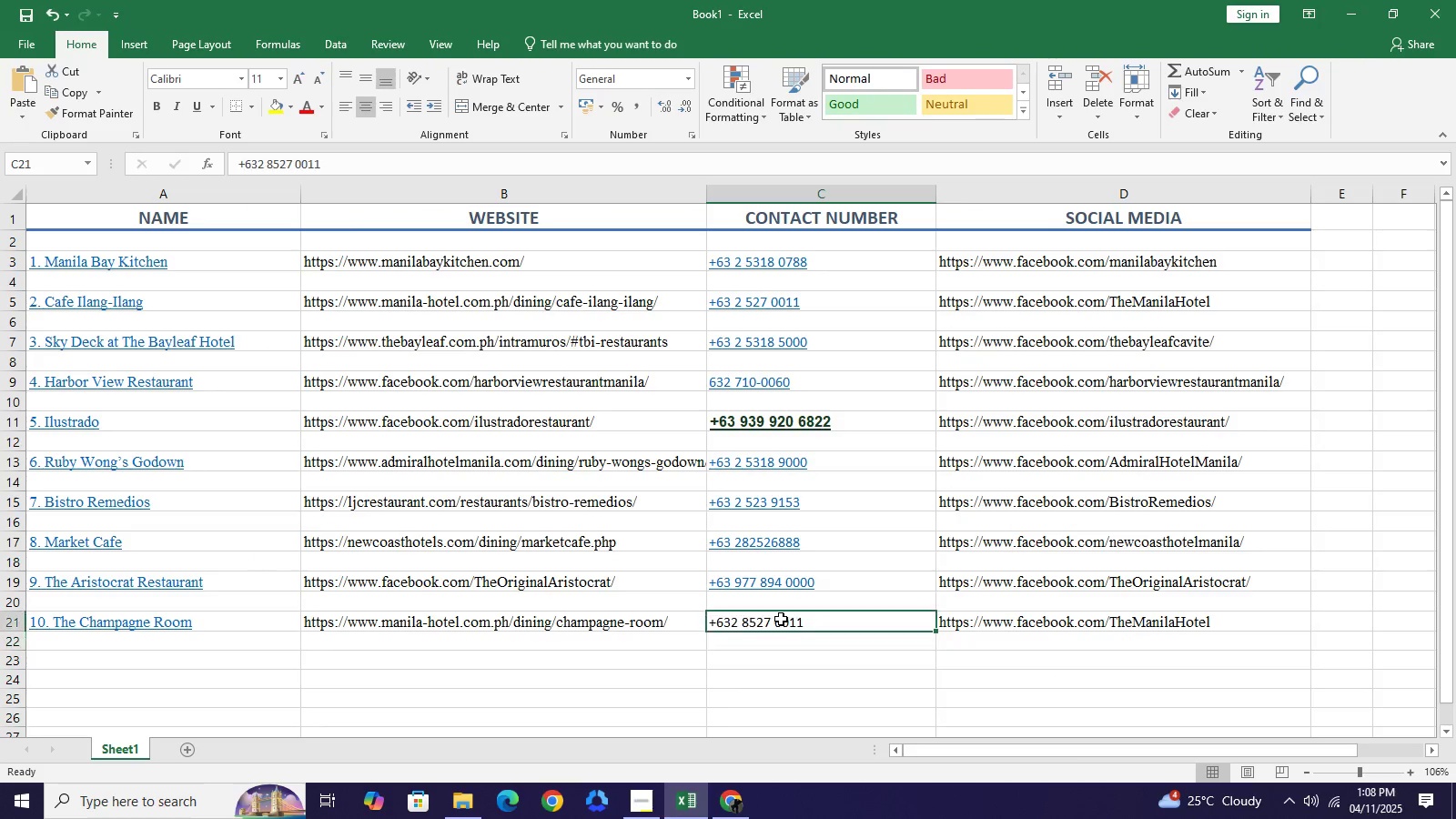 
double_click([781, 619])
 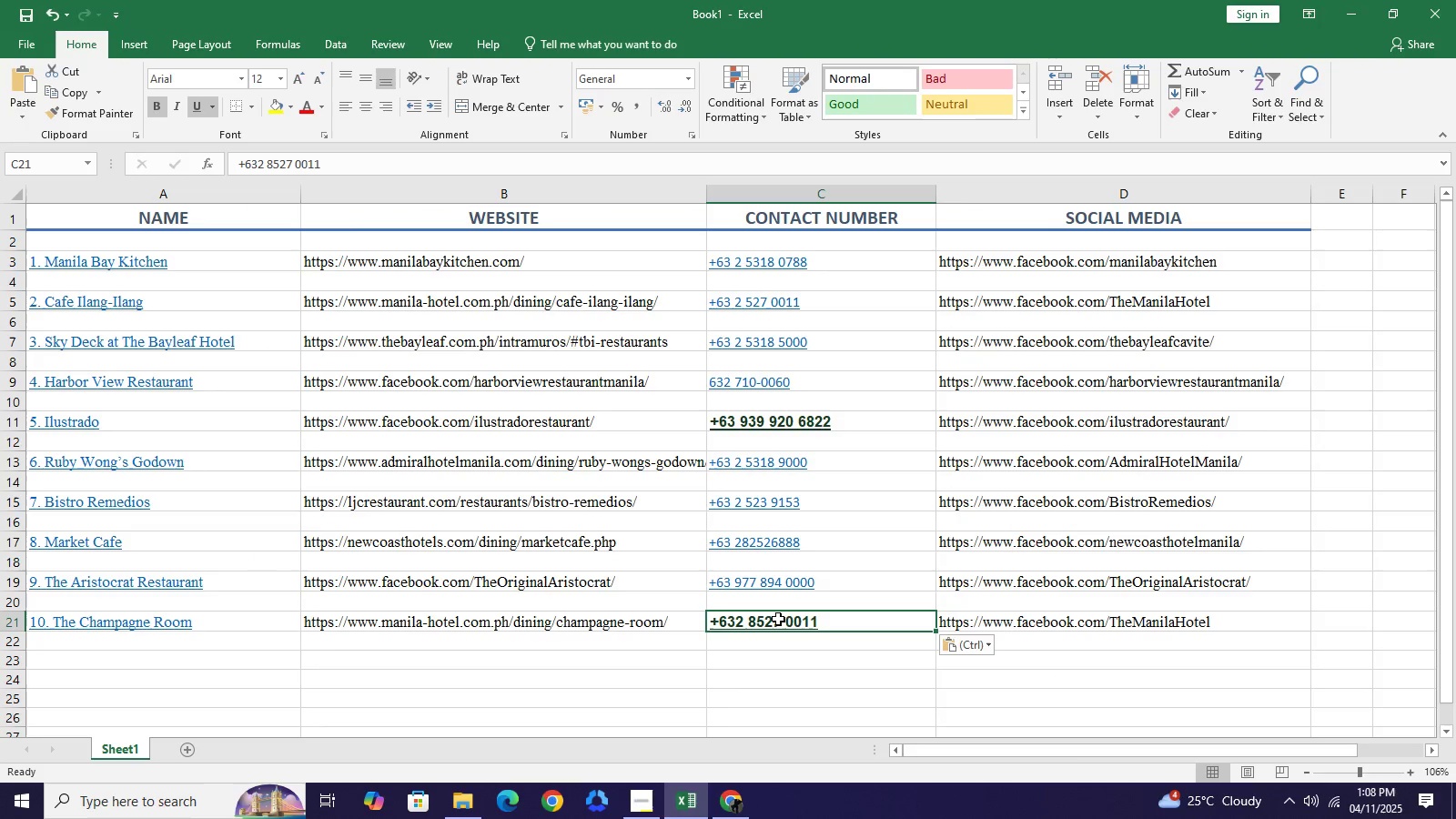 
key(Control+V)
 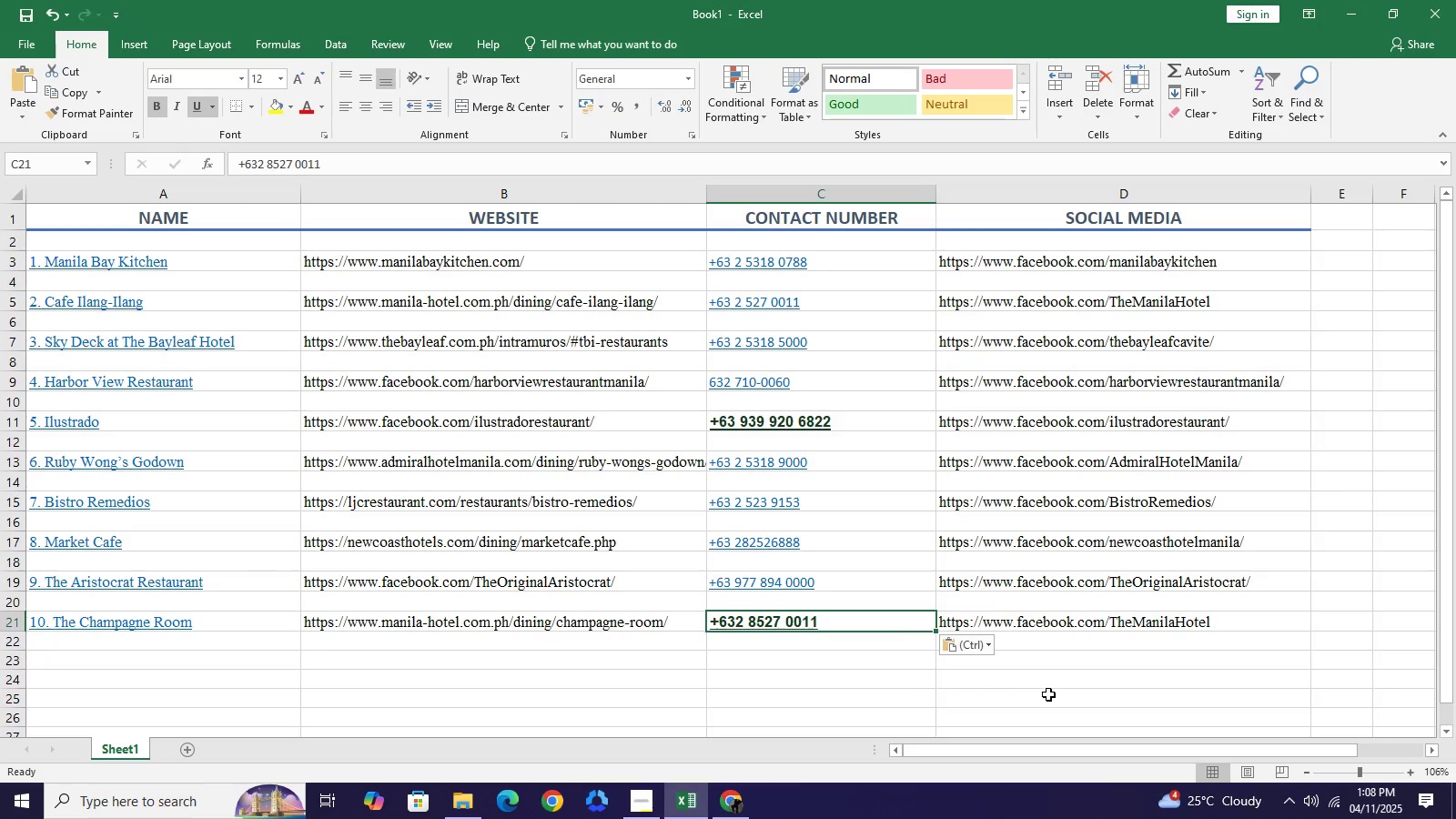 
left_click_drag(start_coordinate=[1045, 692], to_coordinate=[1052, 698])
 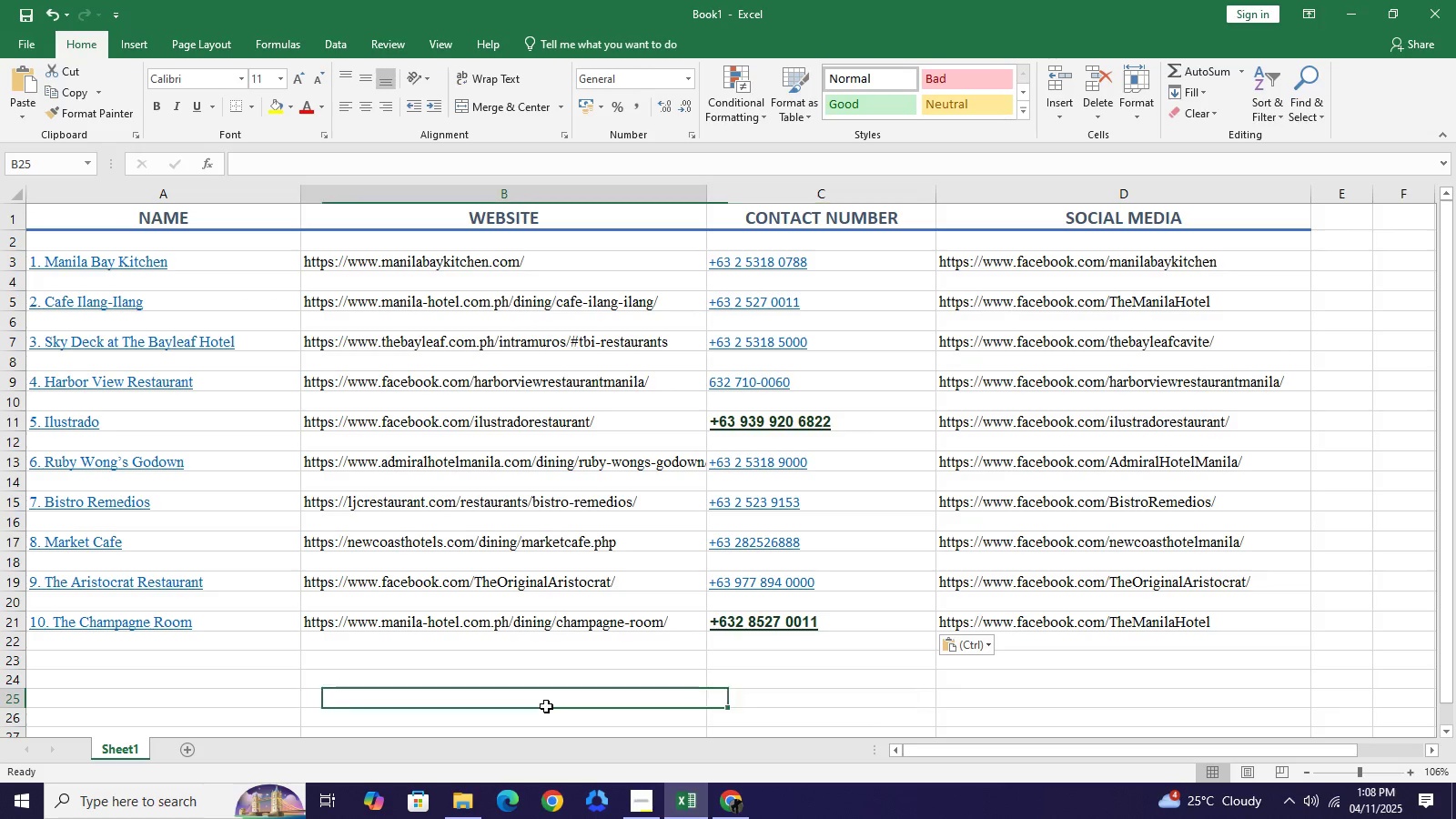 
left_click([546, 706])
 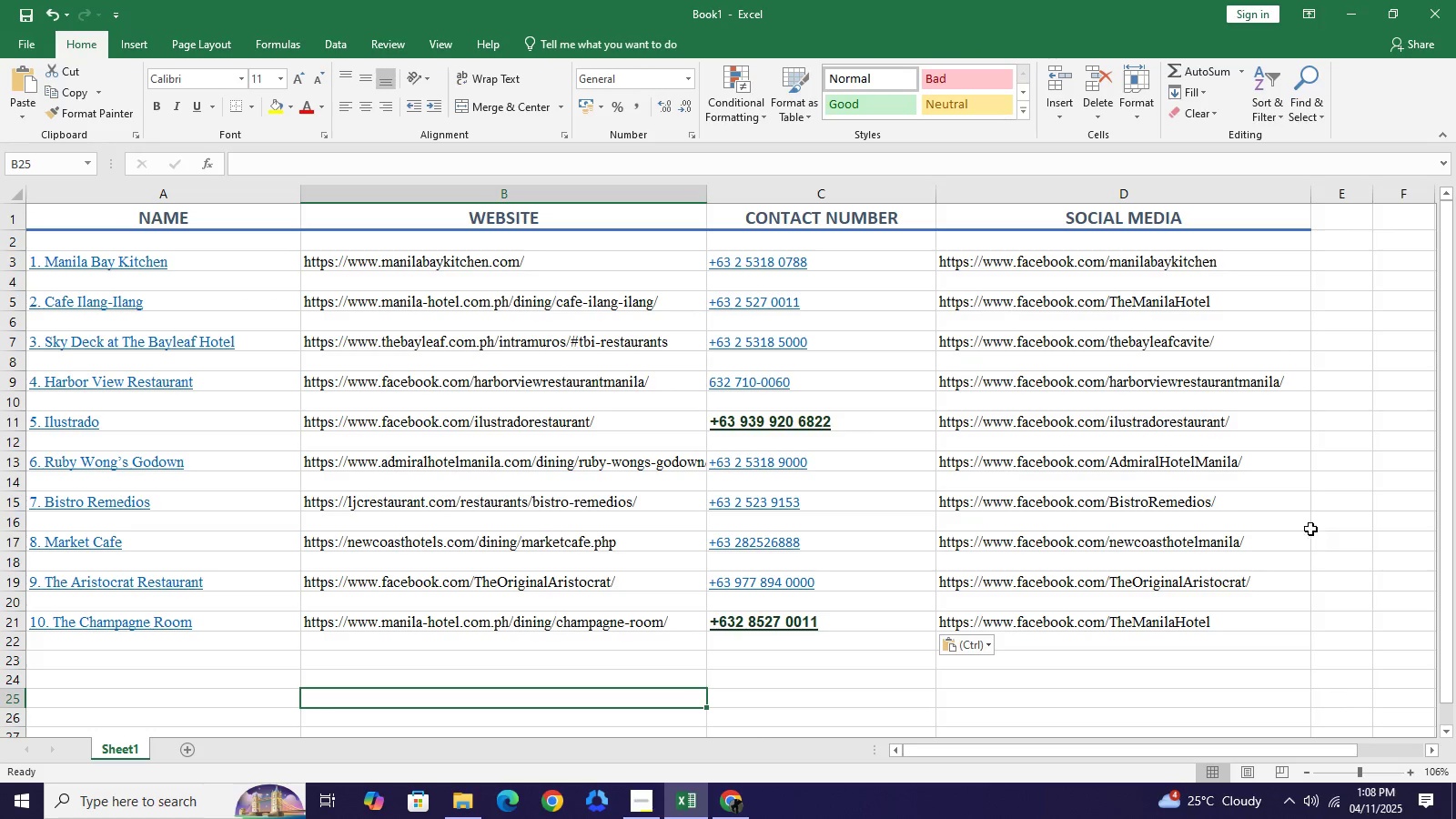 
scroll: coordinate [582, 351], scroll_direction: up, amount: 3.0
 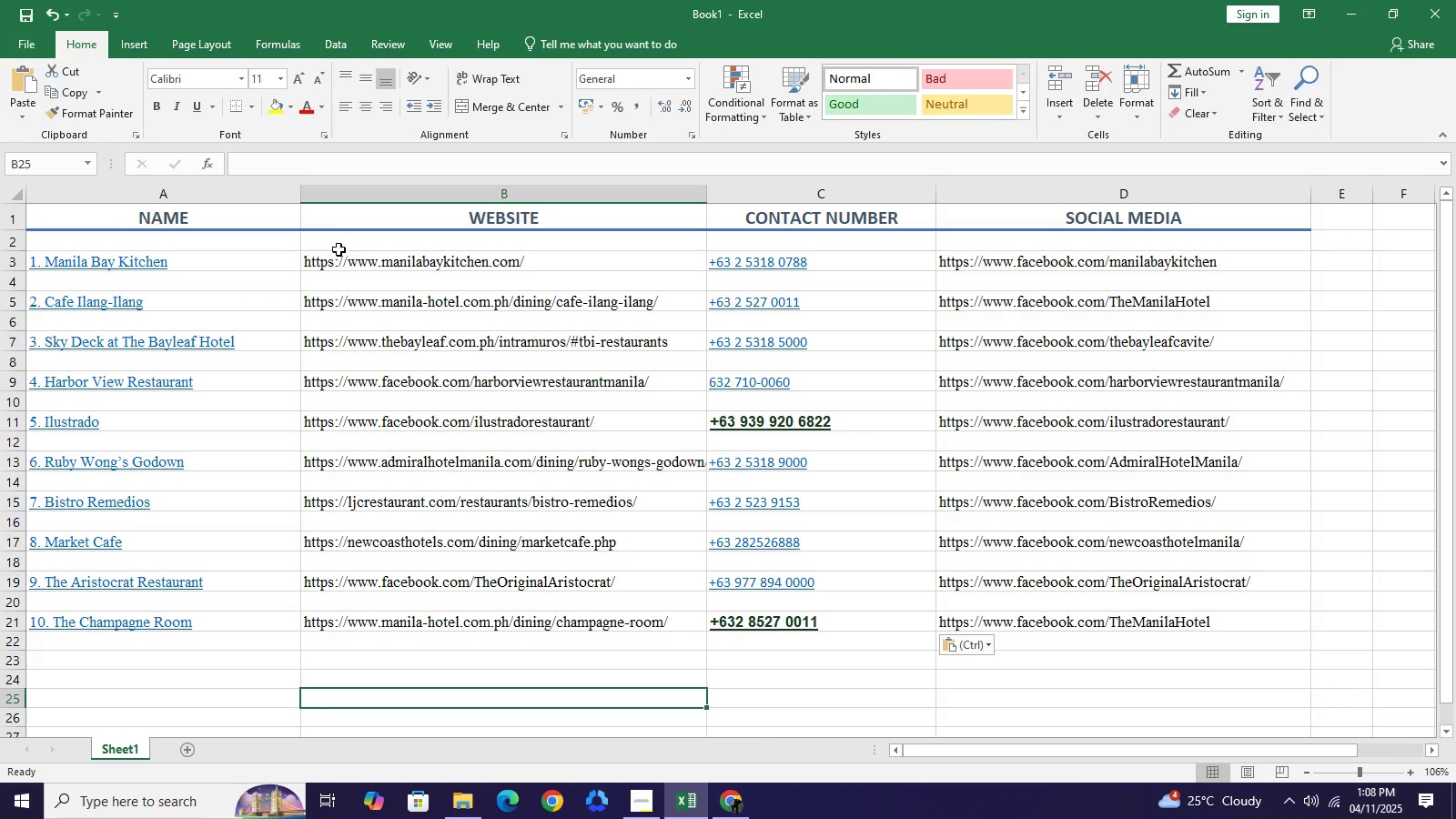 
left_click_drag(start_coordinate=[329, 243], to_coordinate=[1125, 623])
 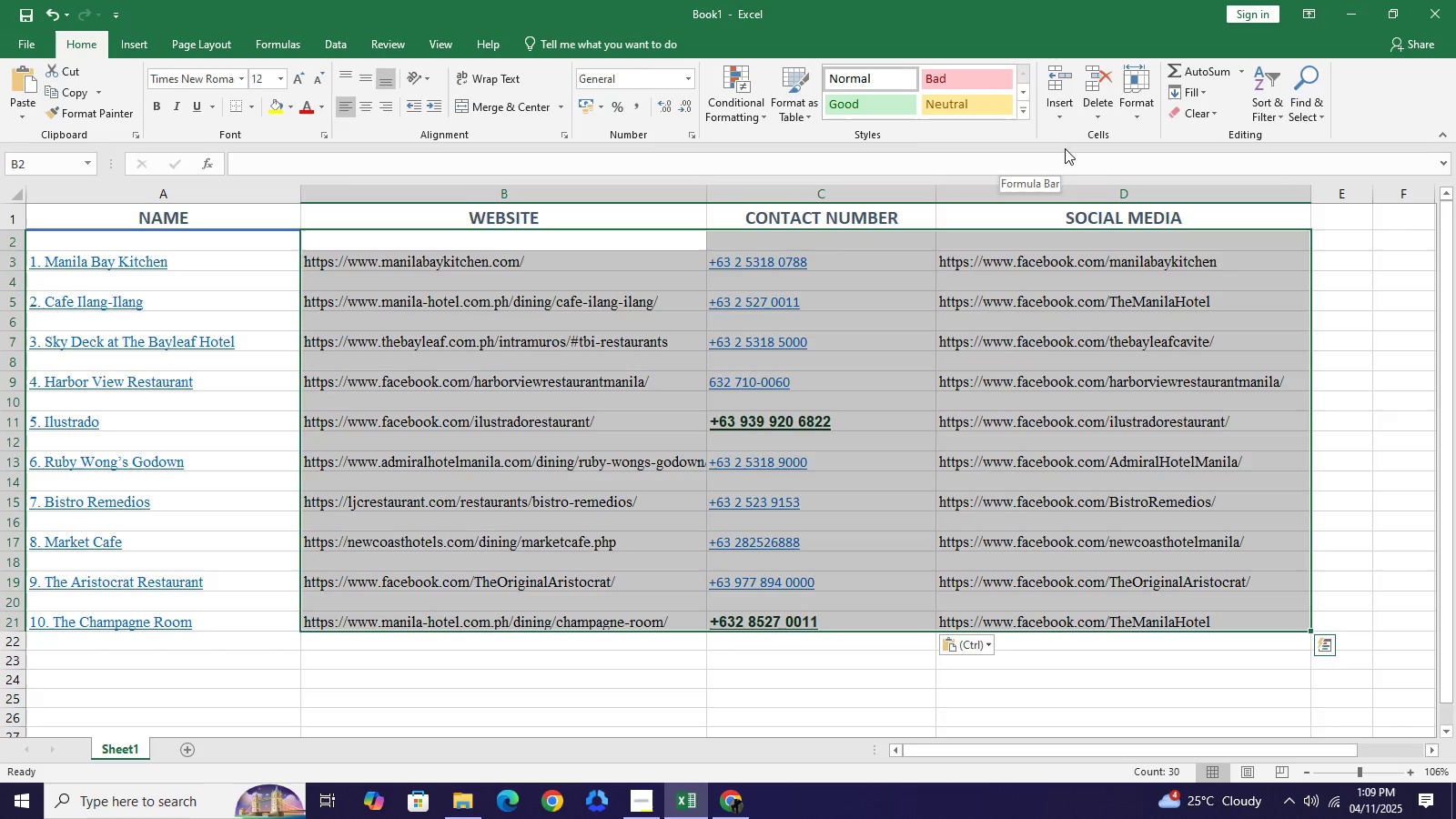 
wait(5.58)
 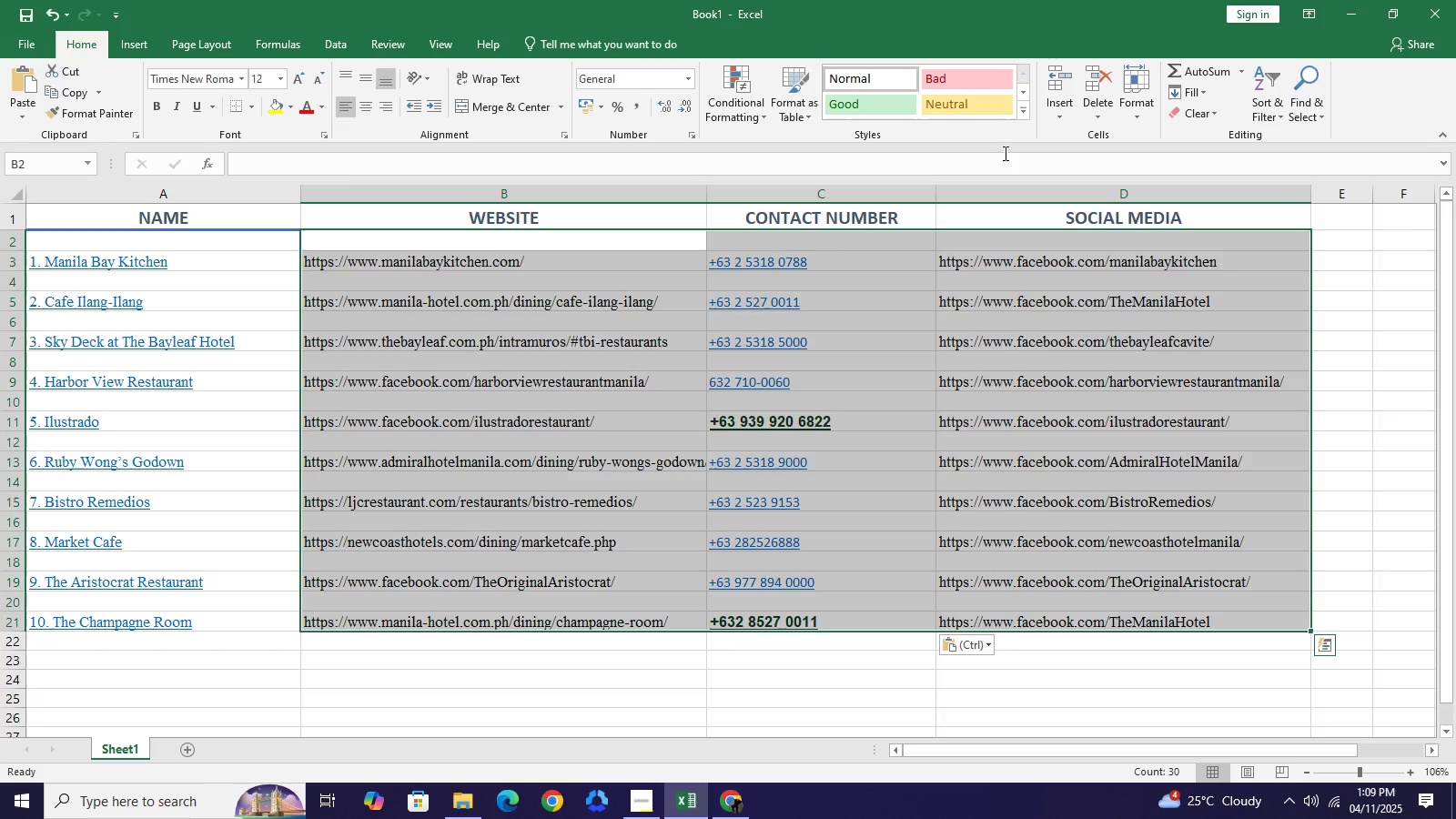 
left_click([779, 403])
 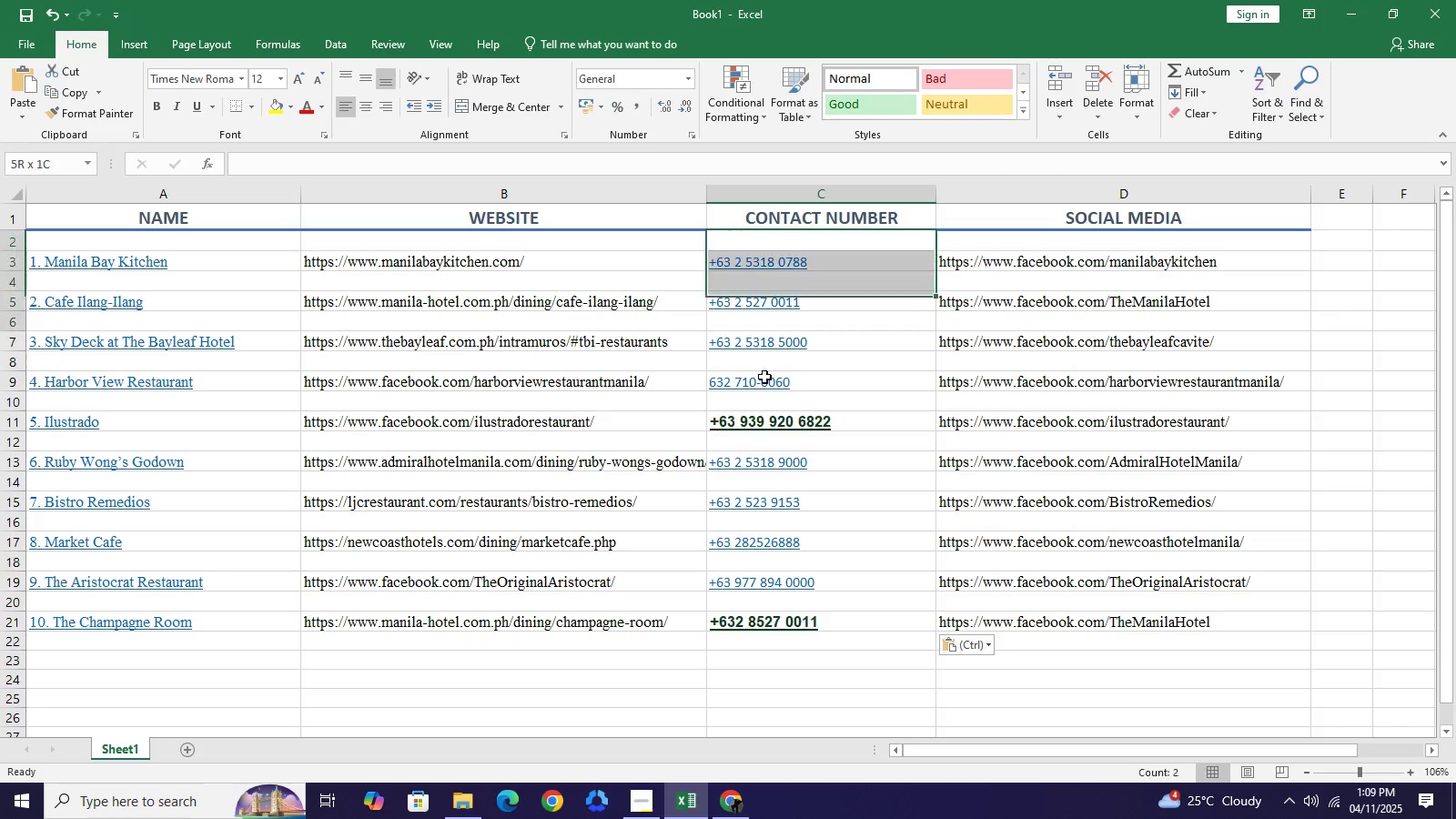 
left_click_drag(start_coordinate=[726, 241], to_coordinate=[798, 617])
 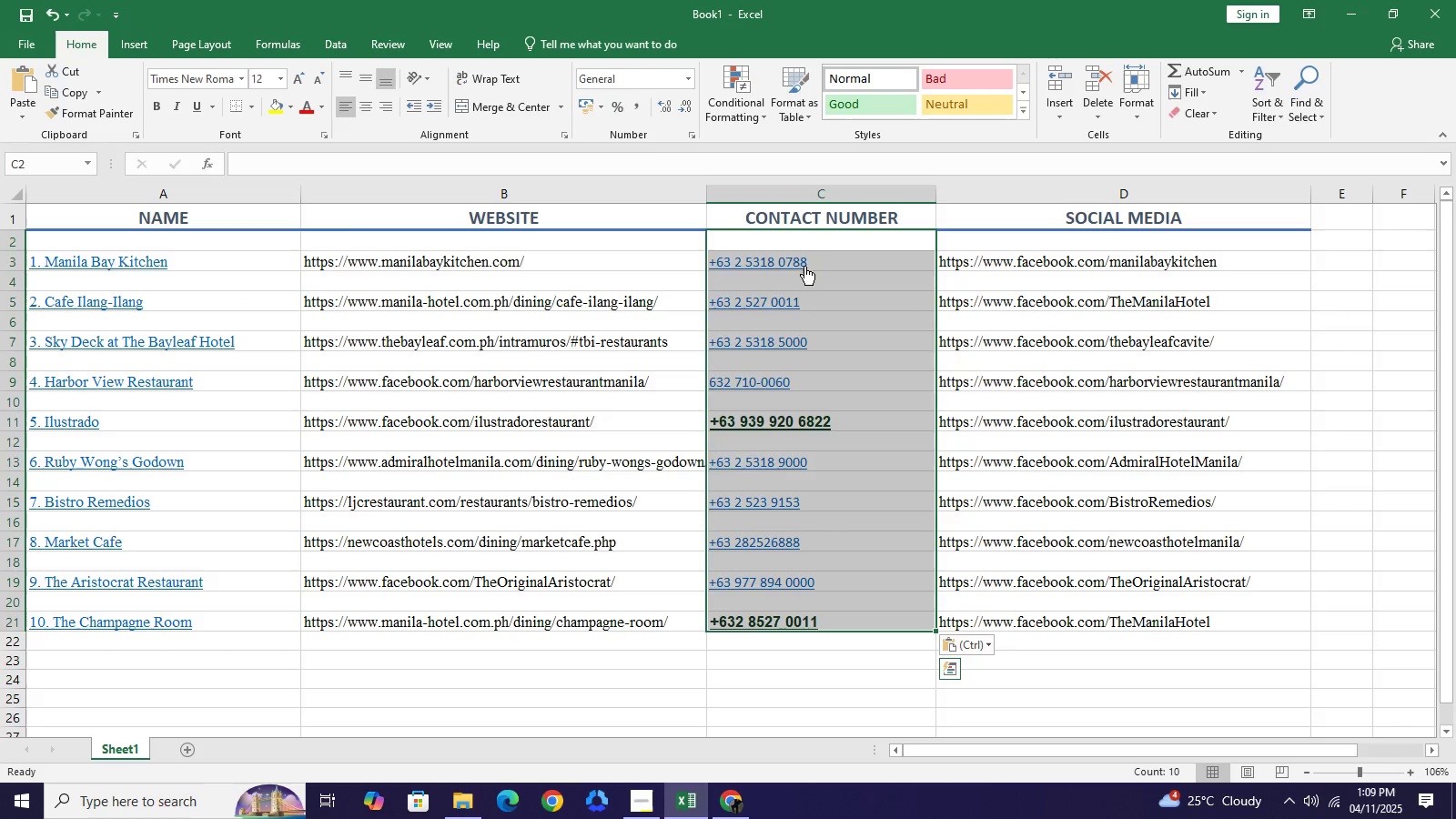 
right_click([833, 258])
 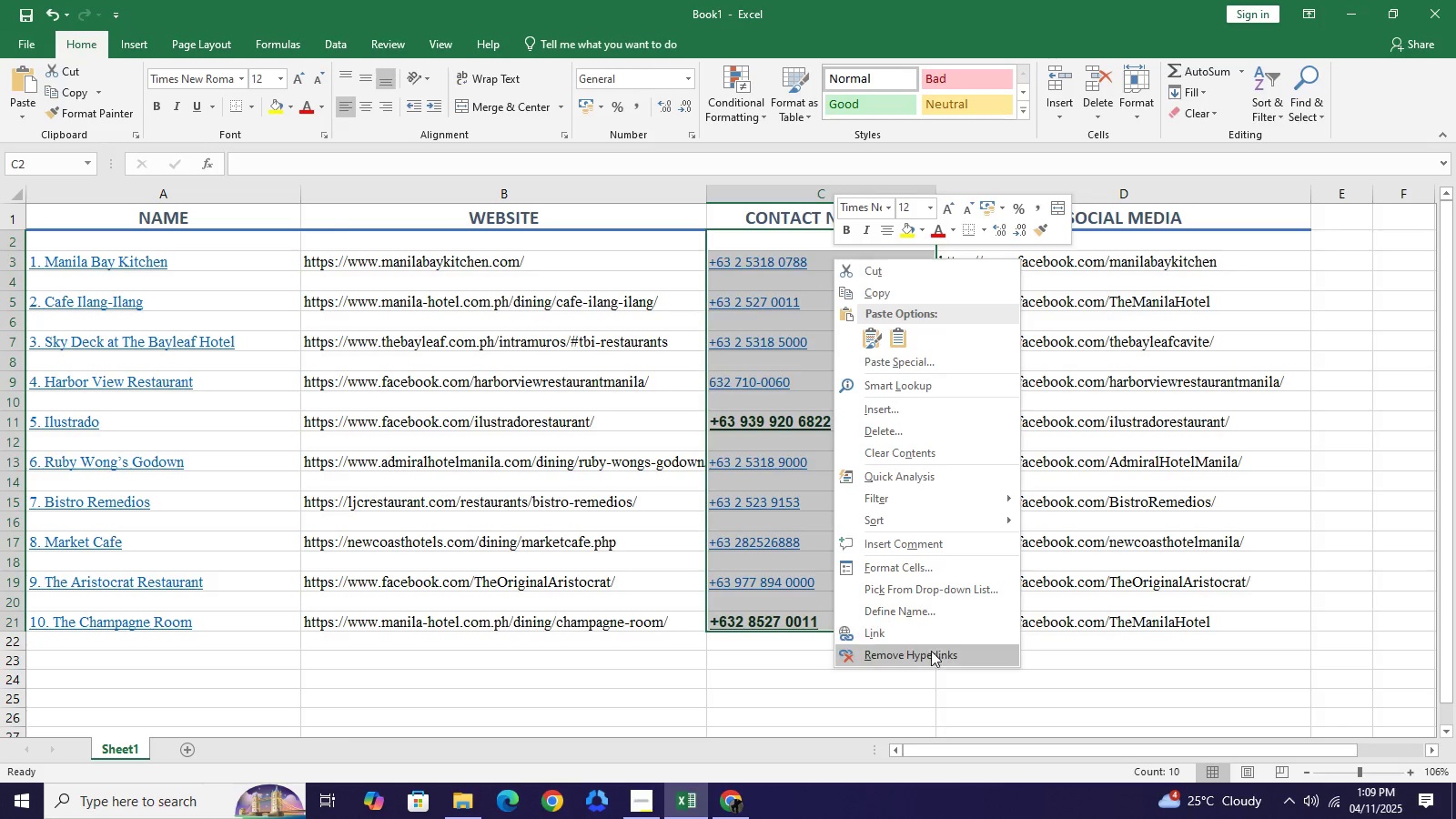 
left_click([931, 654])
 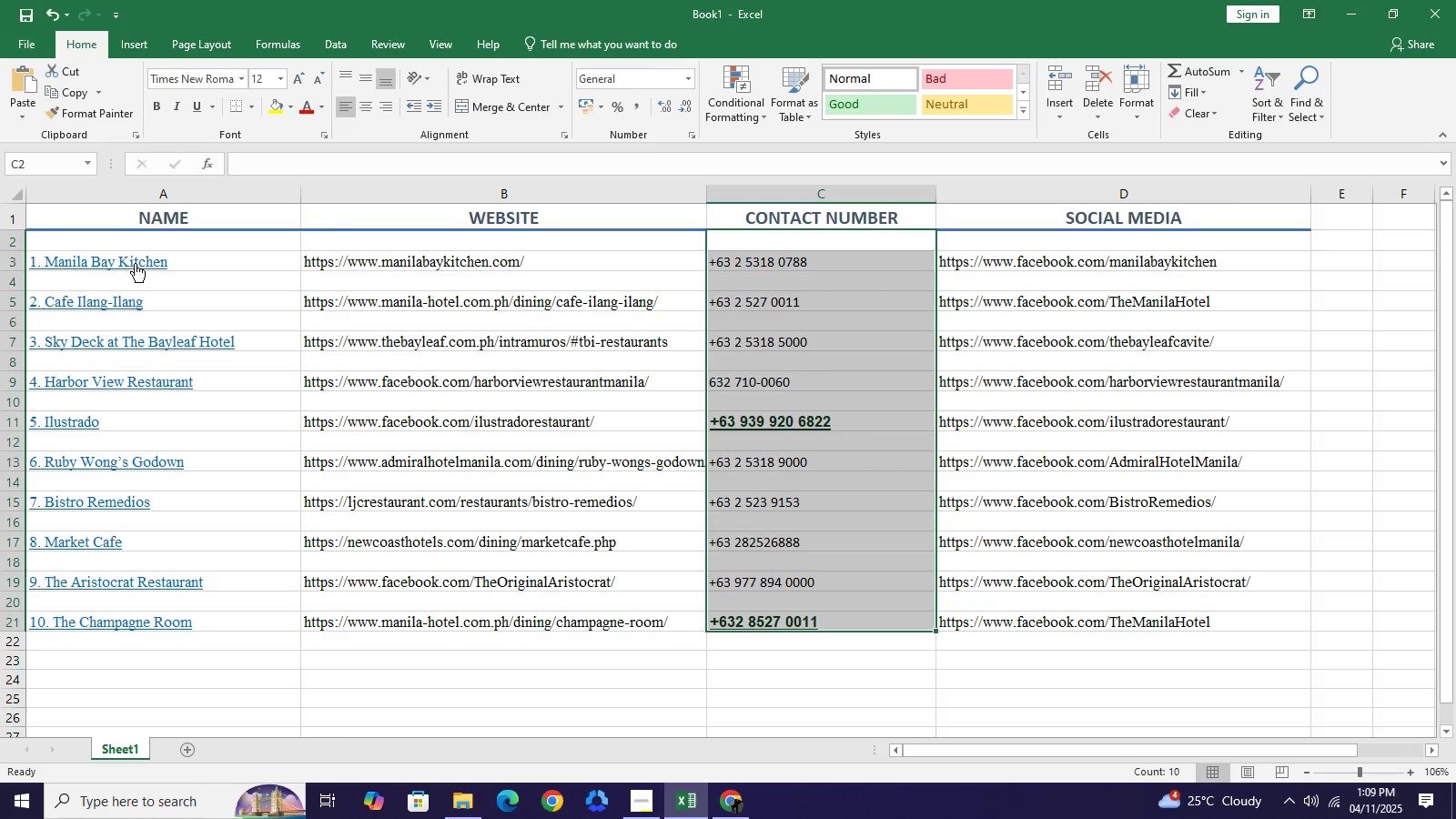 
left_click([135, 261])
 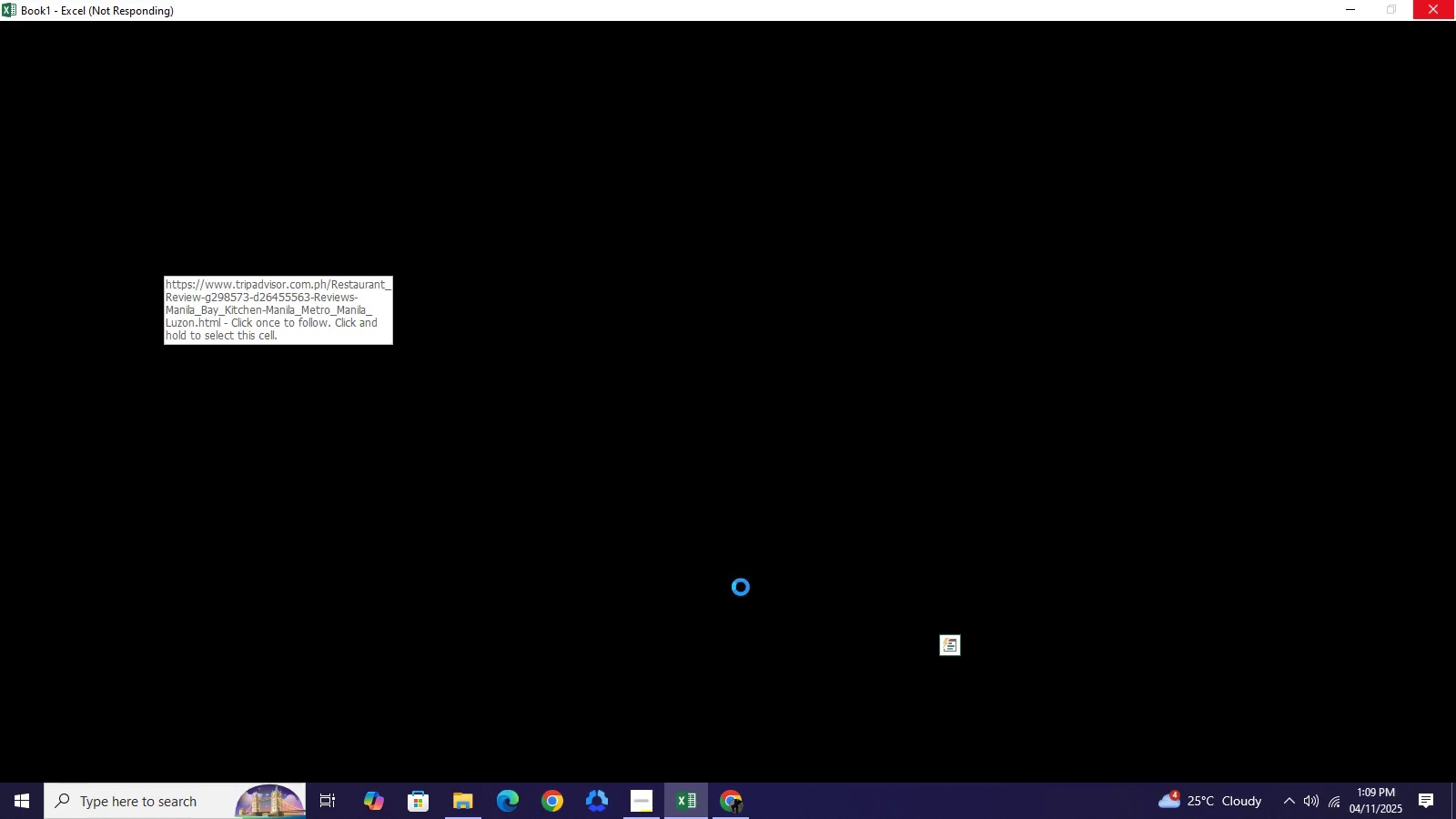 
wait(12.42)
 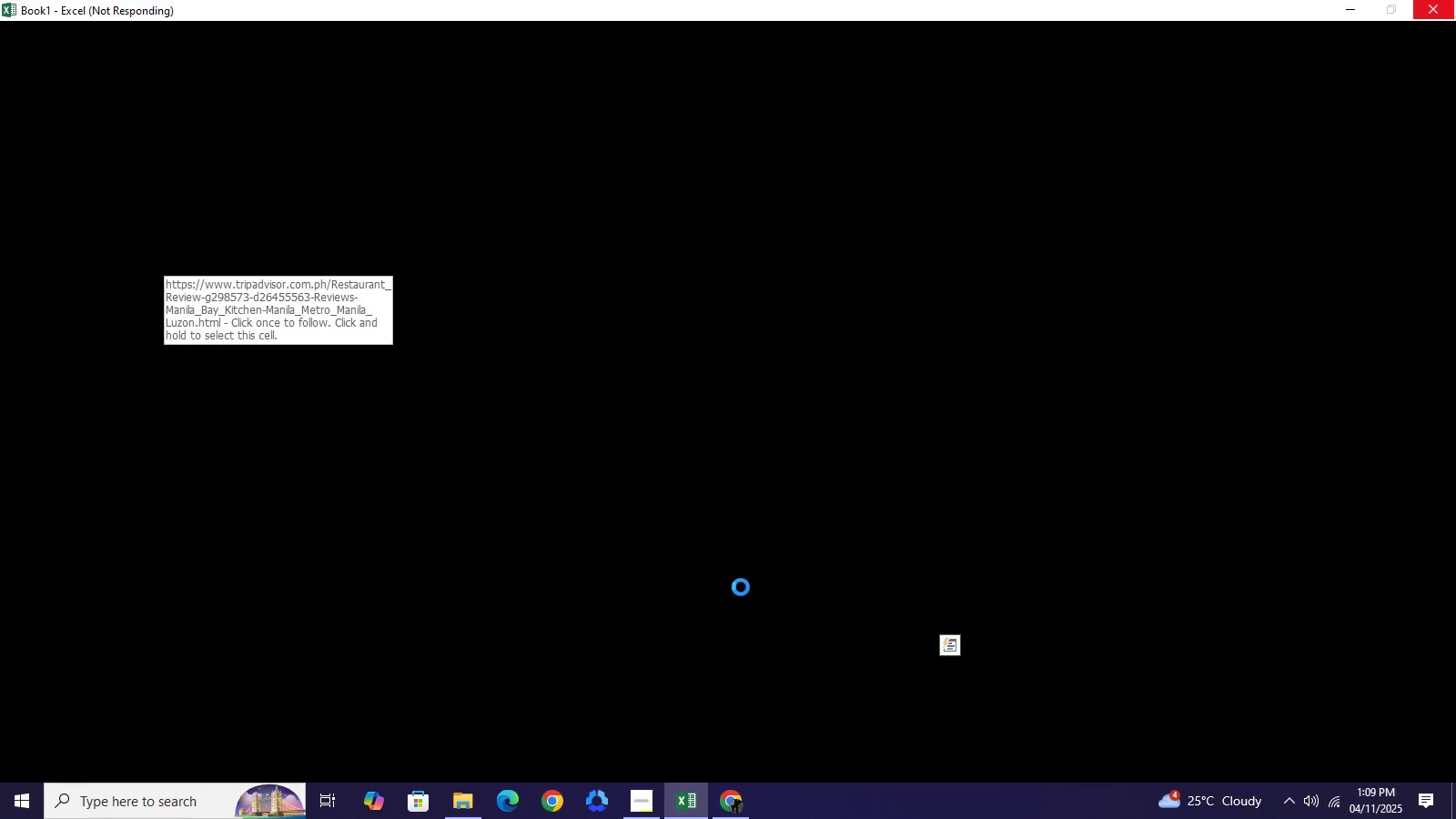 
left_click([652, 799])